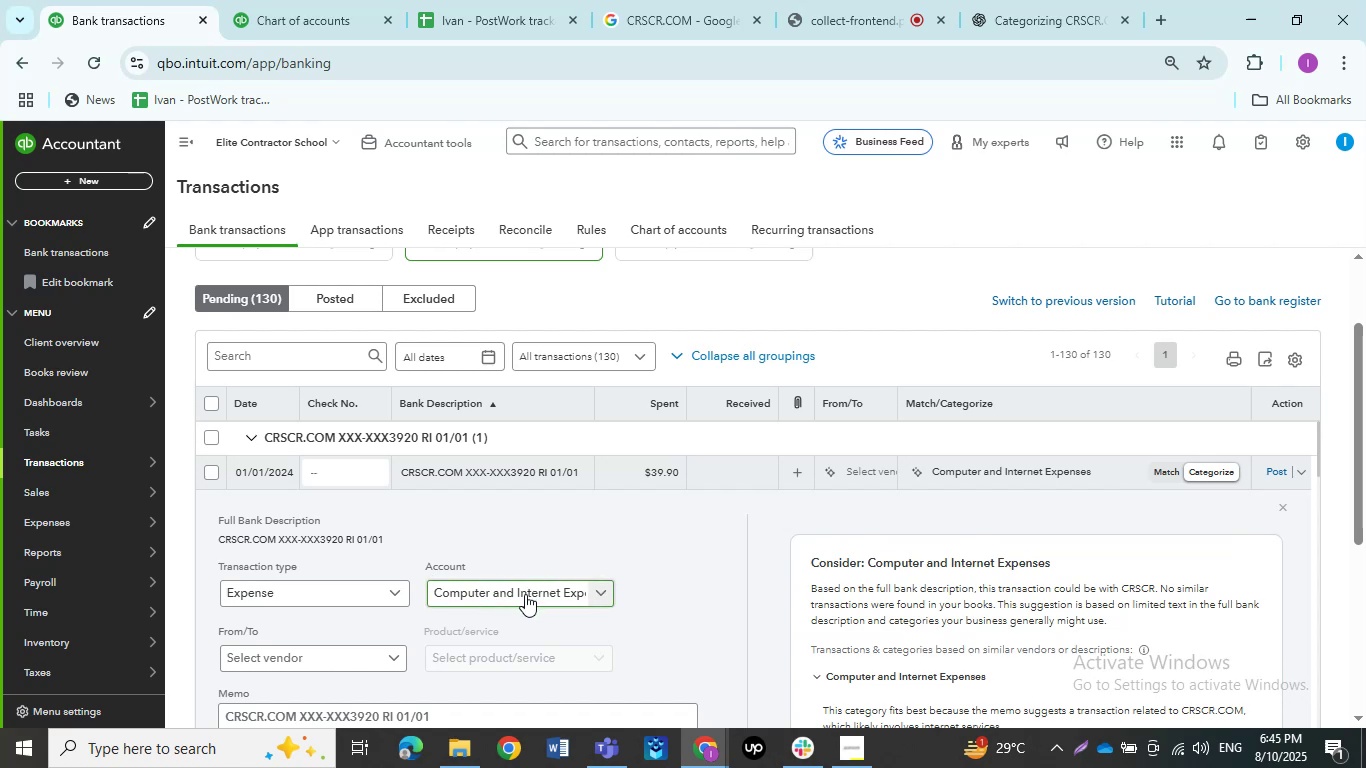 
left_click([515, 594])
 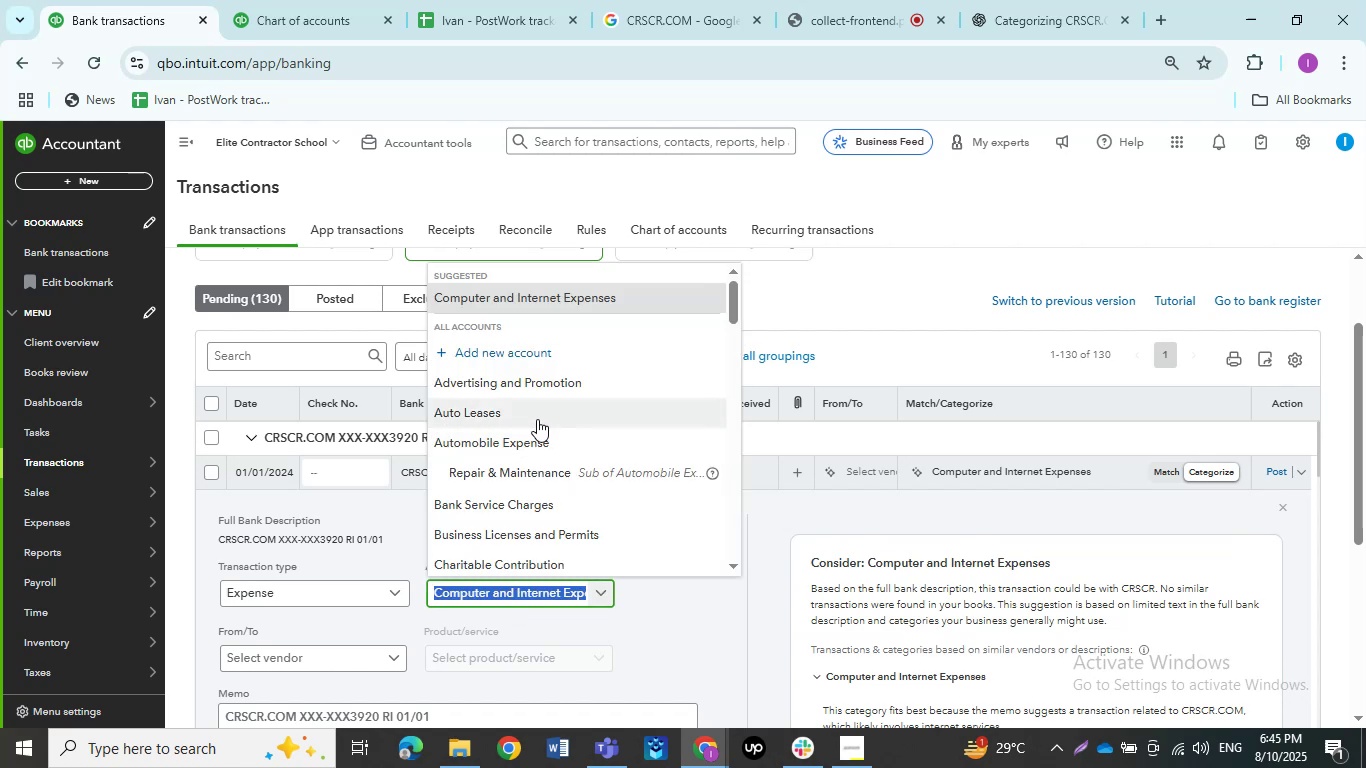 
left_click([641, 582])
 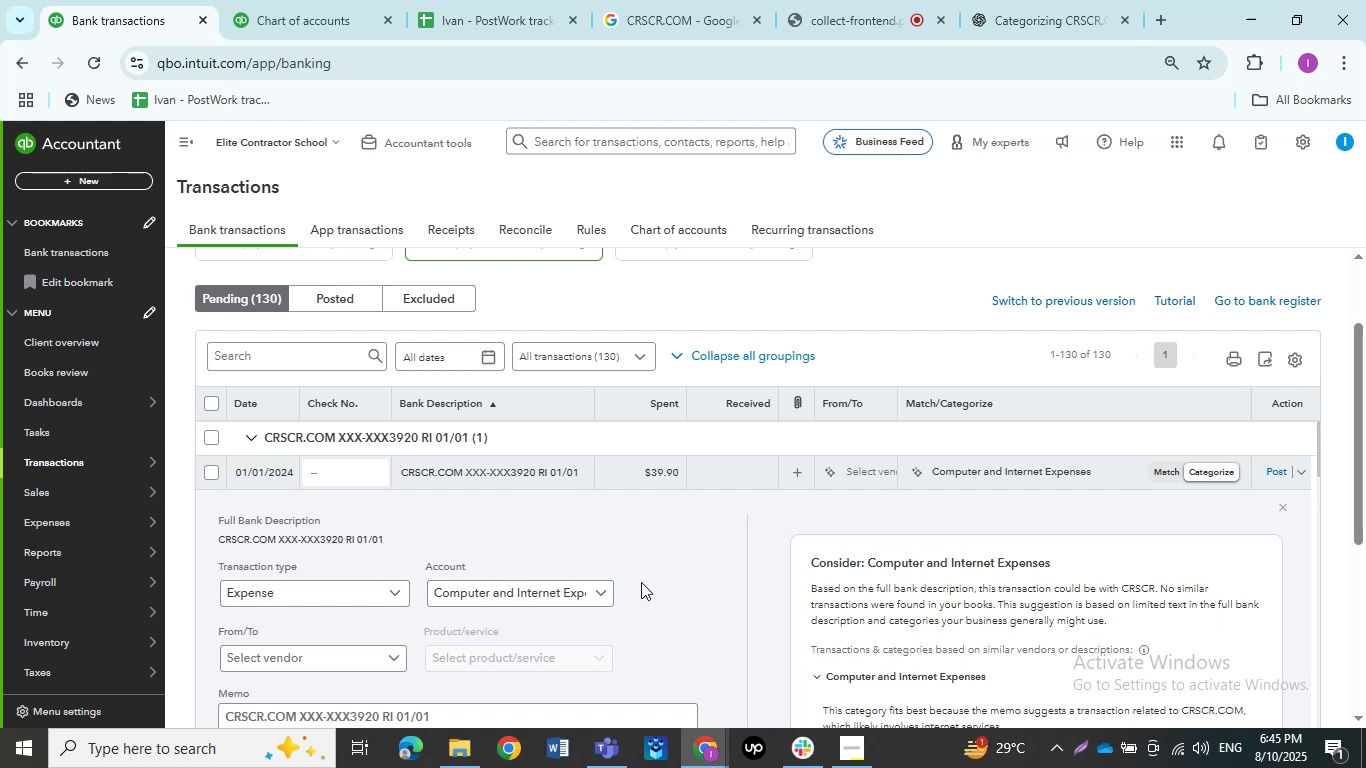 
wait(6.85)
 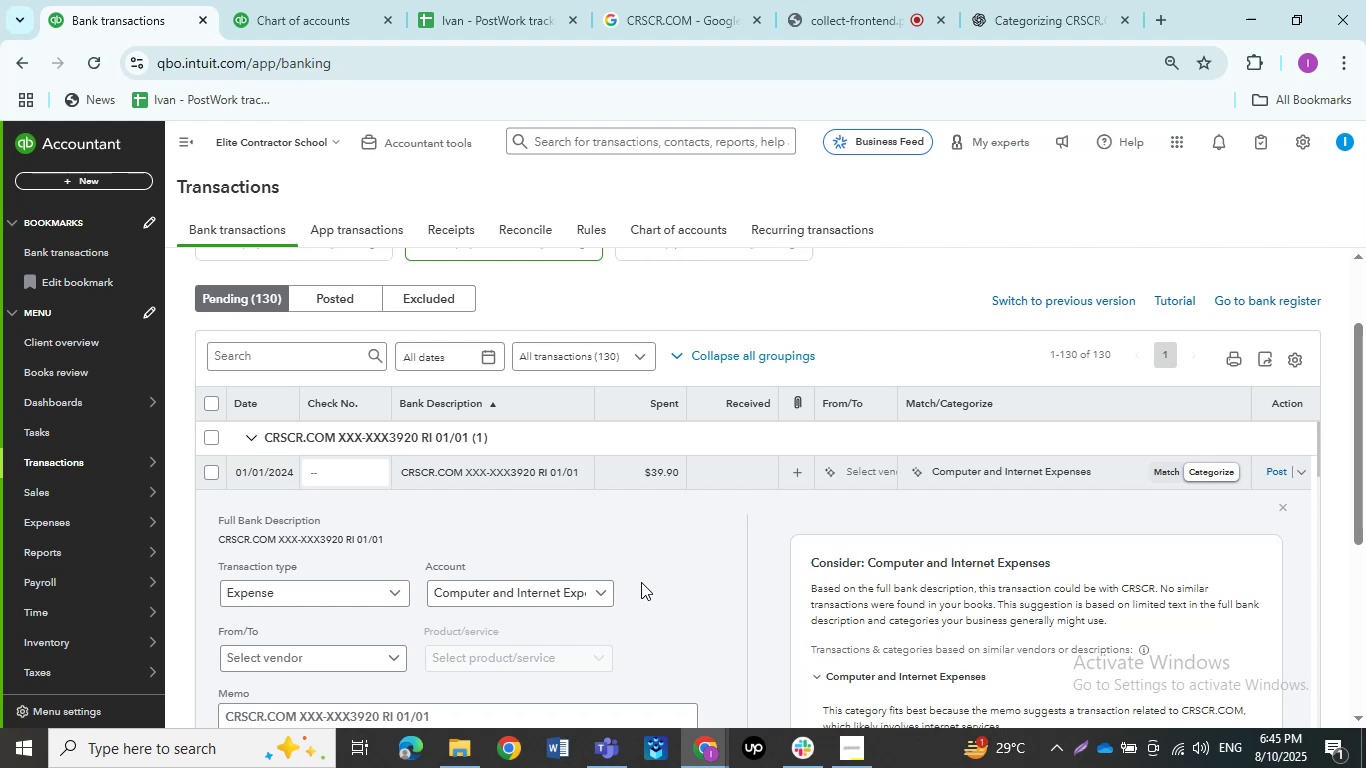 
left_click([454, 595])
 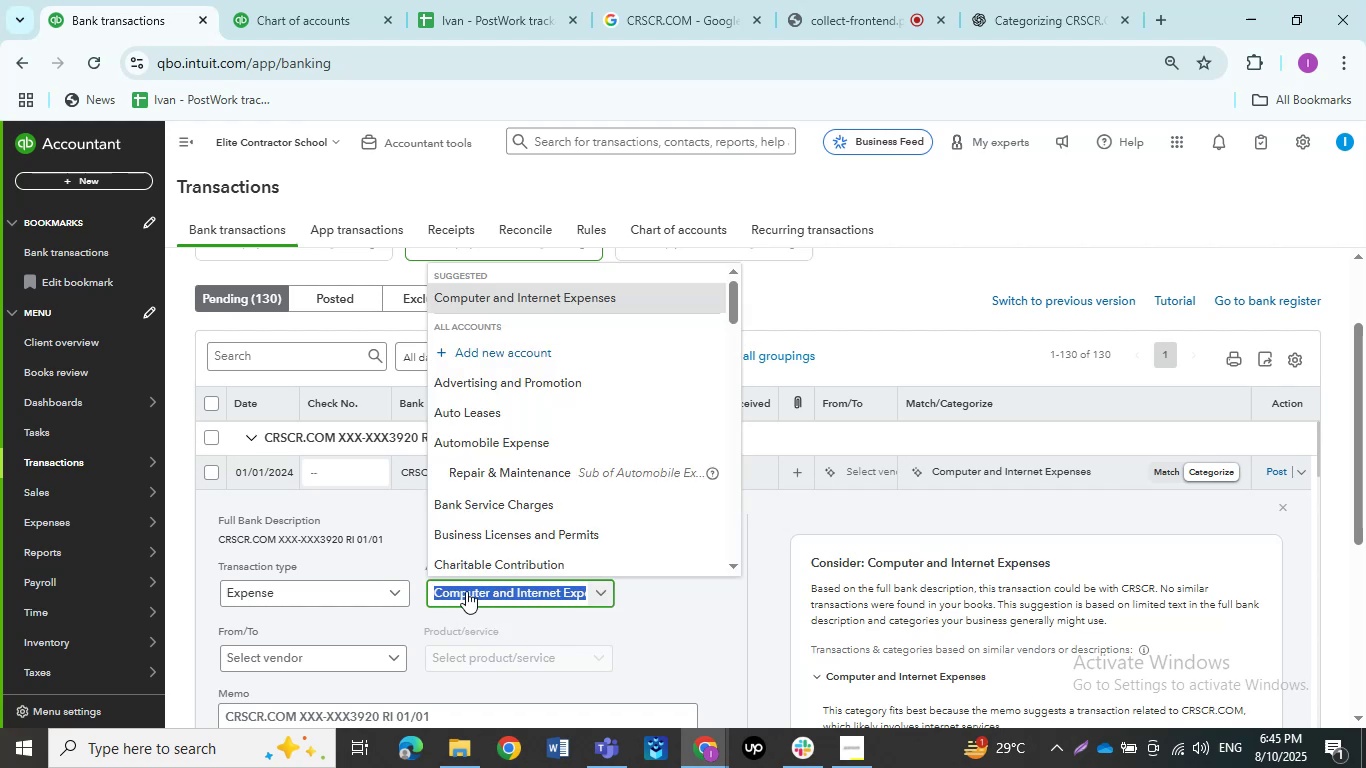 
type(Ask my)
 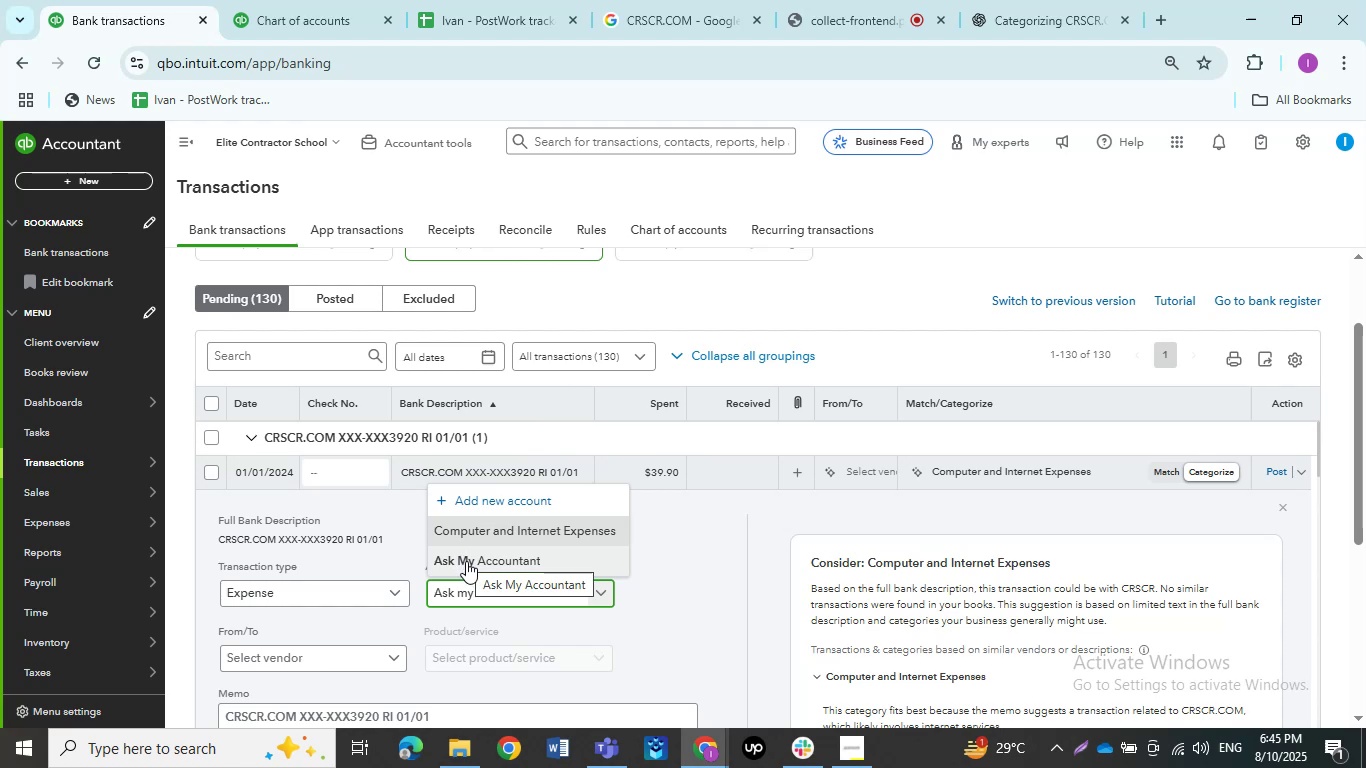 
left_click([466, 561])
 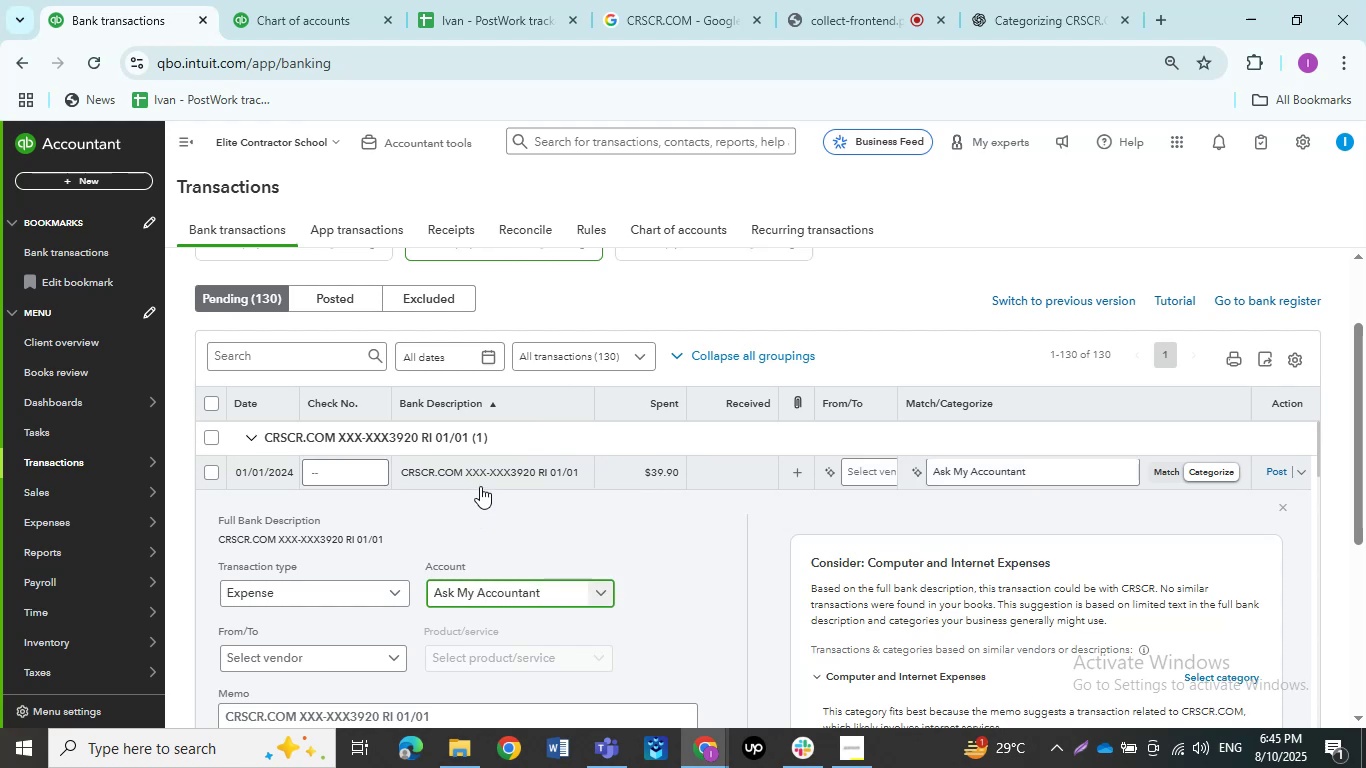 
left_click([480, 486])
 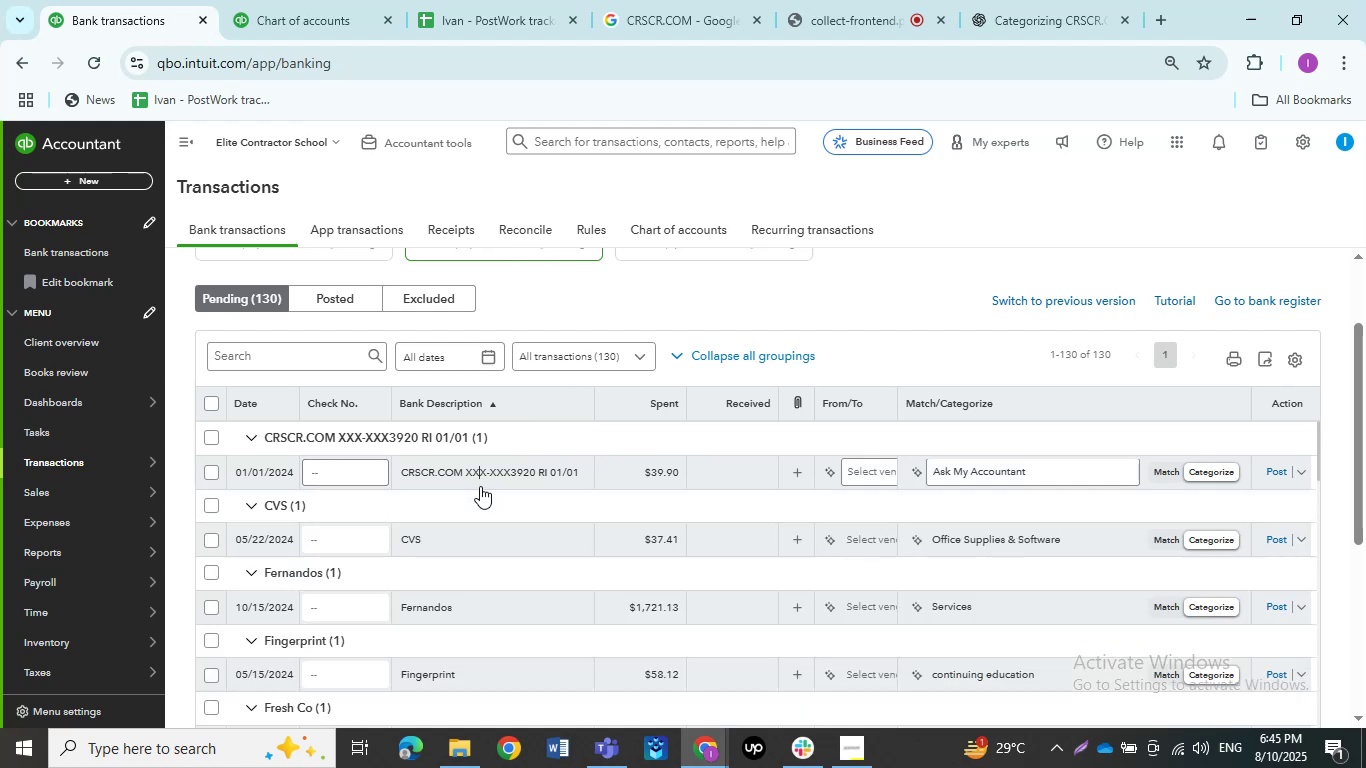 
left_click([480, 486])
 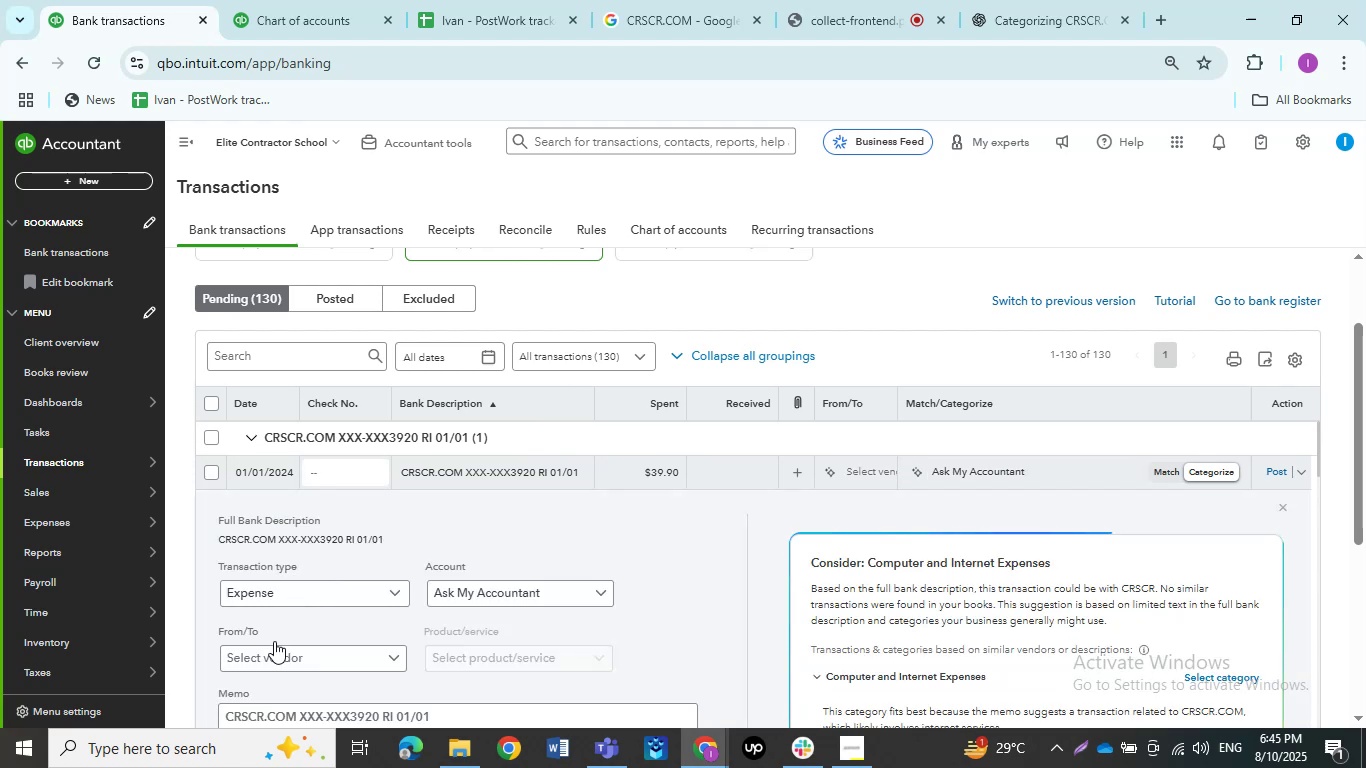 
left_click([274, 651])
 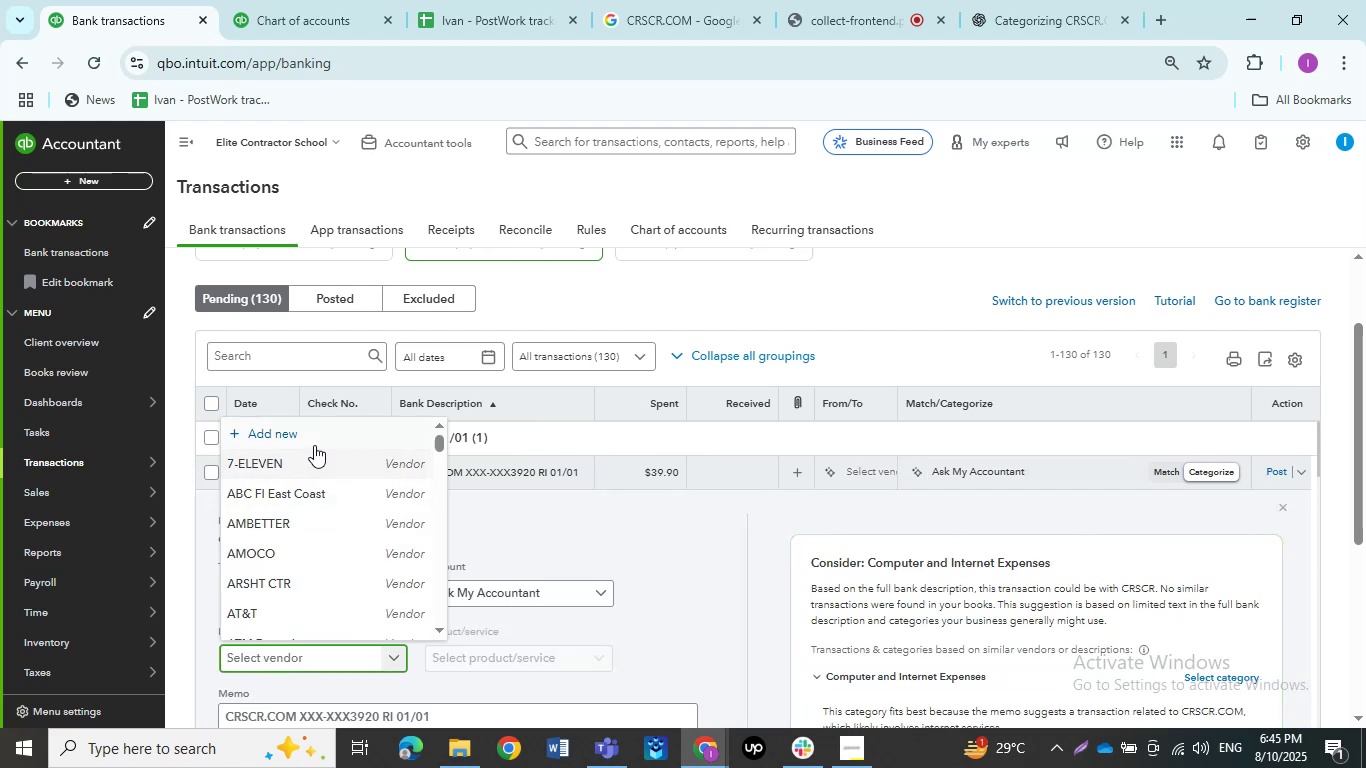 
left_click([314, 445])
 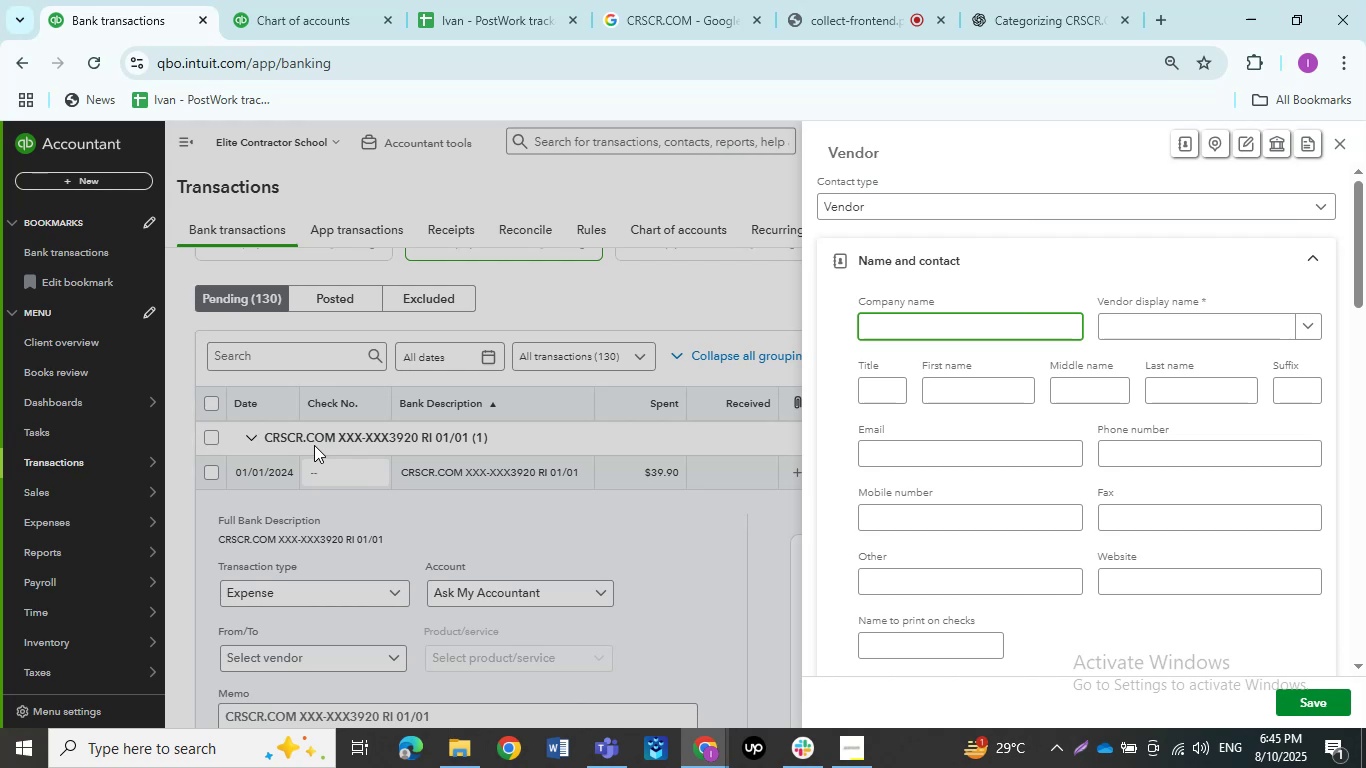 
wait(11.51)
 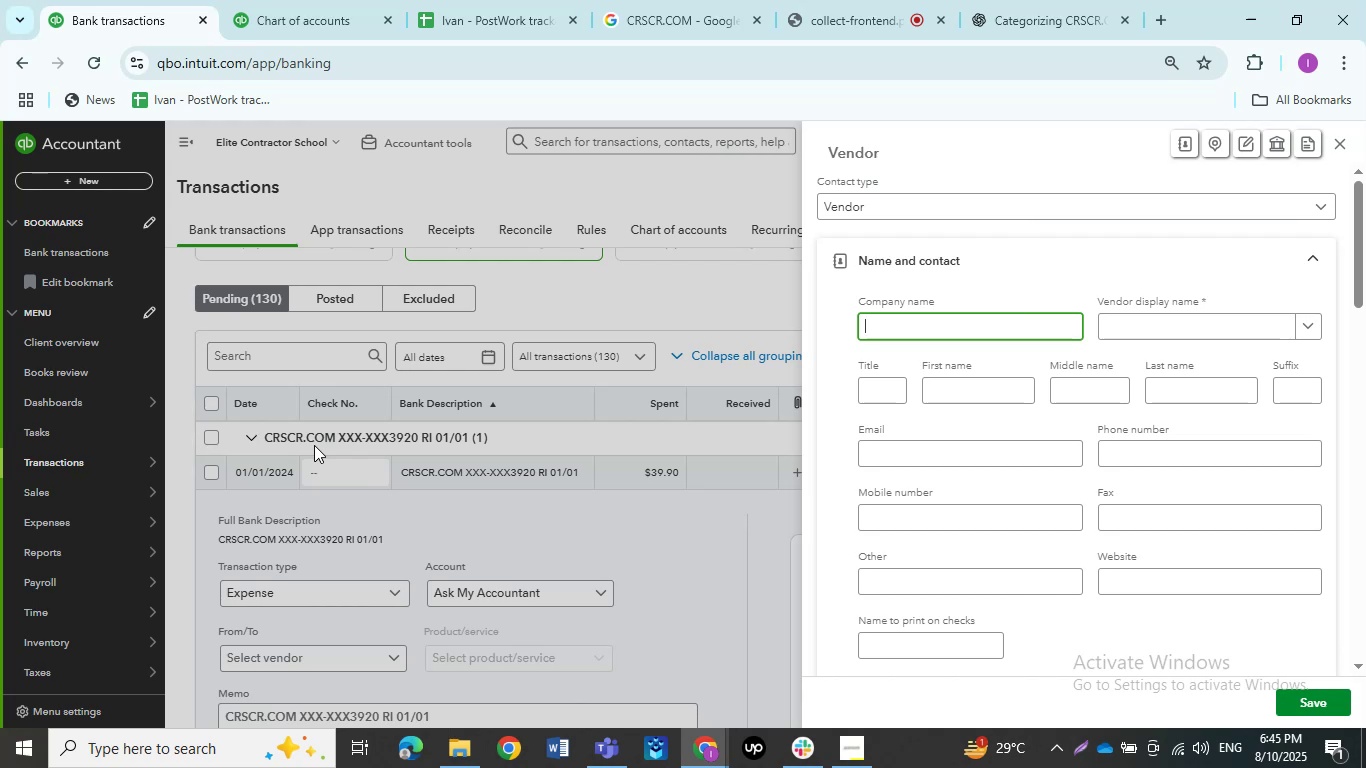 
key(Control+V)
 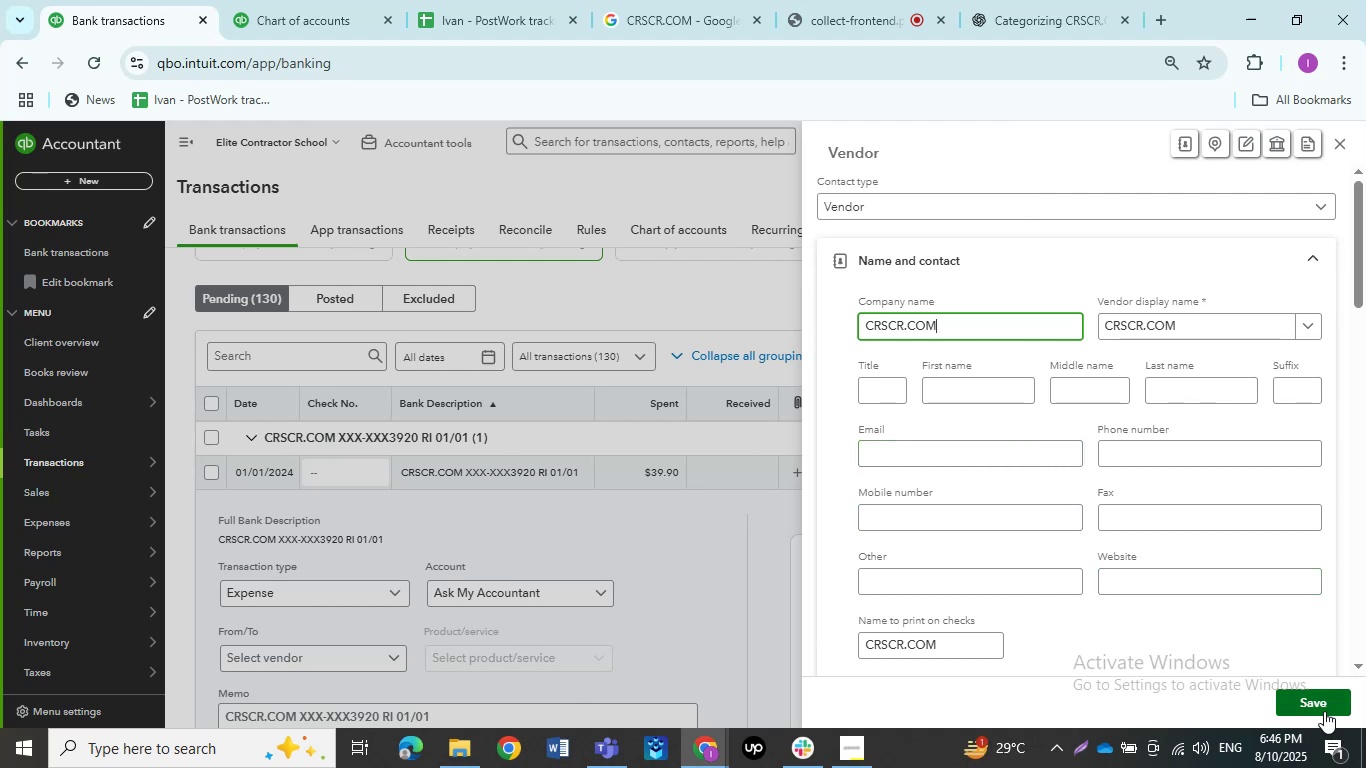 
wait(6.32)
 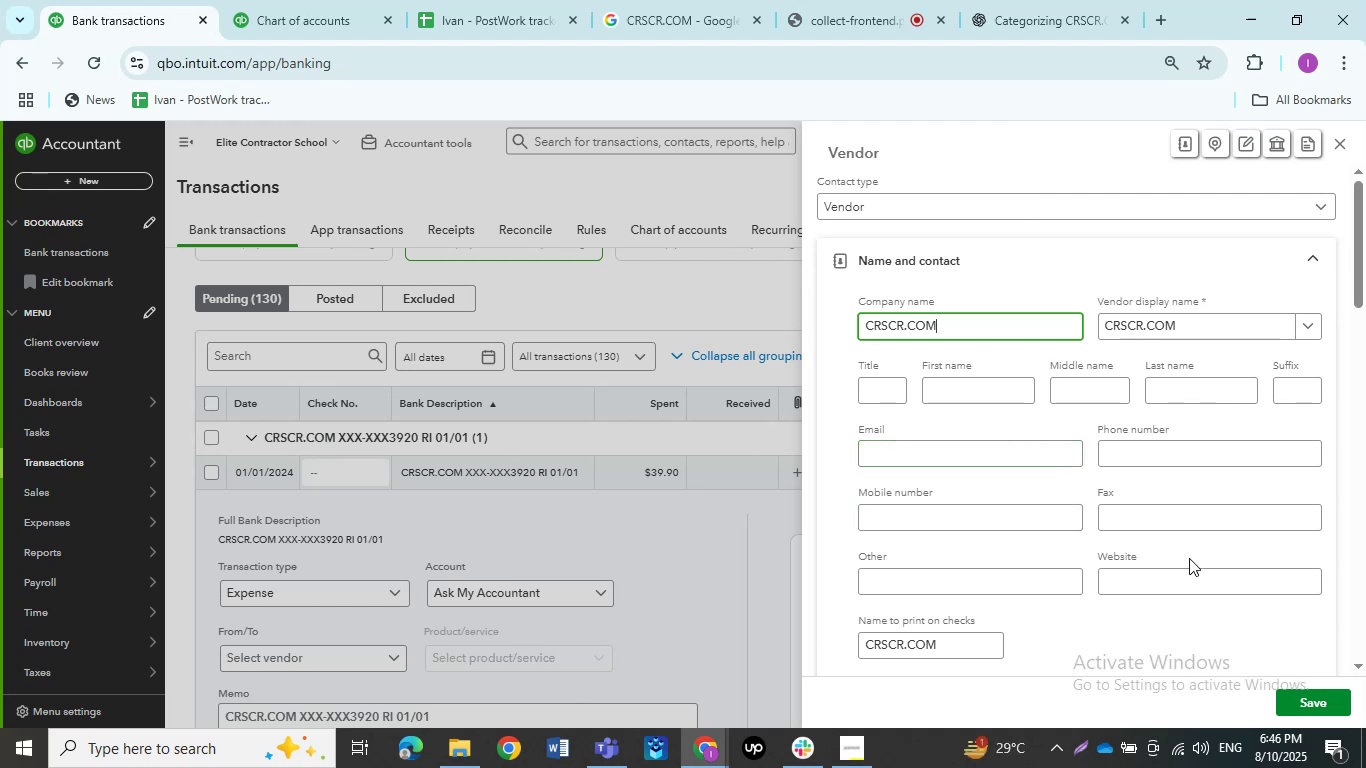 
left_click([1324, 711])
 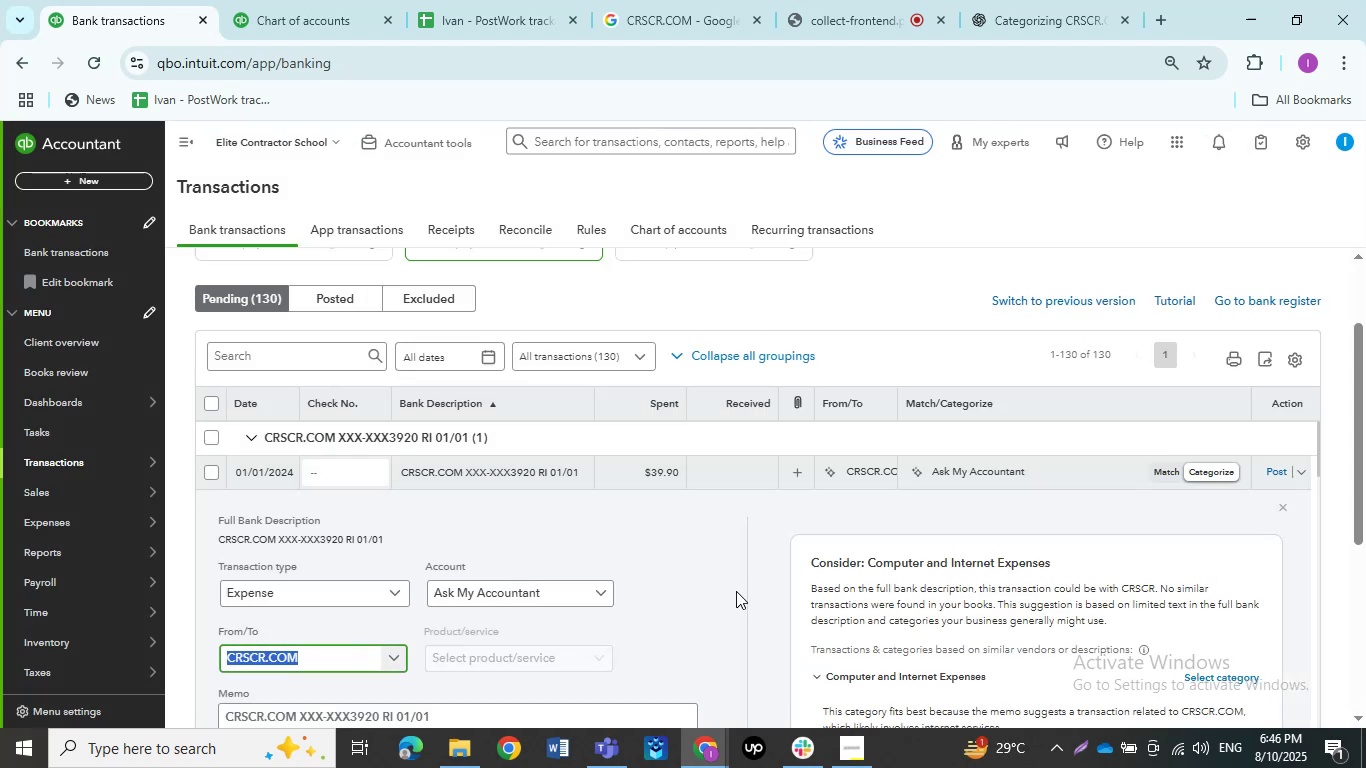 
scroll: coordinate [739, 592], scroll_direction: down, amount: 1.0
 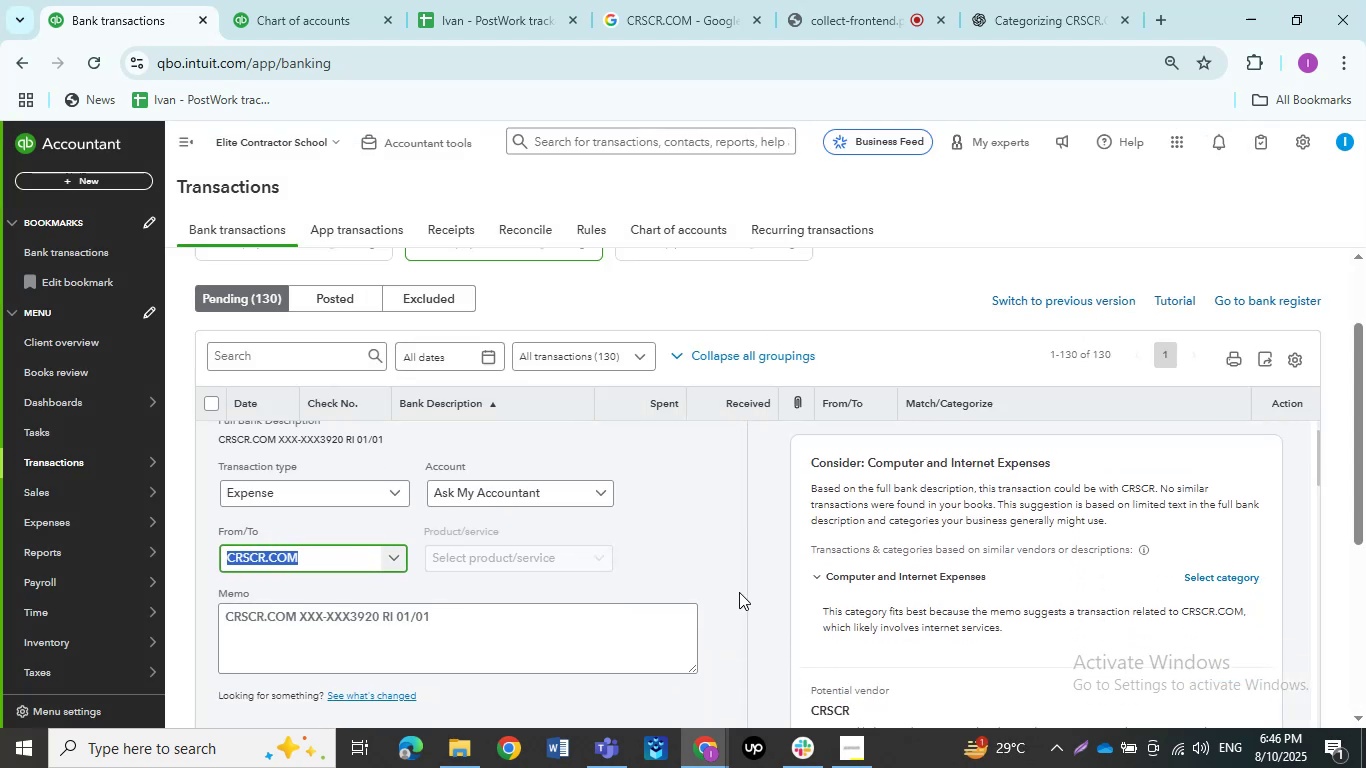 
scroll: coordinate [739, 592], scroll_direction: up, amount: 2.0
 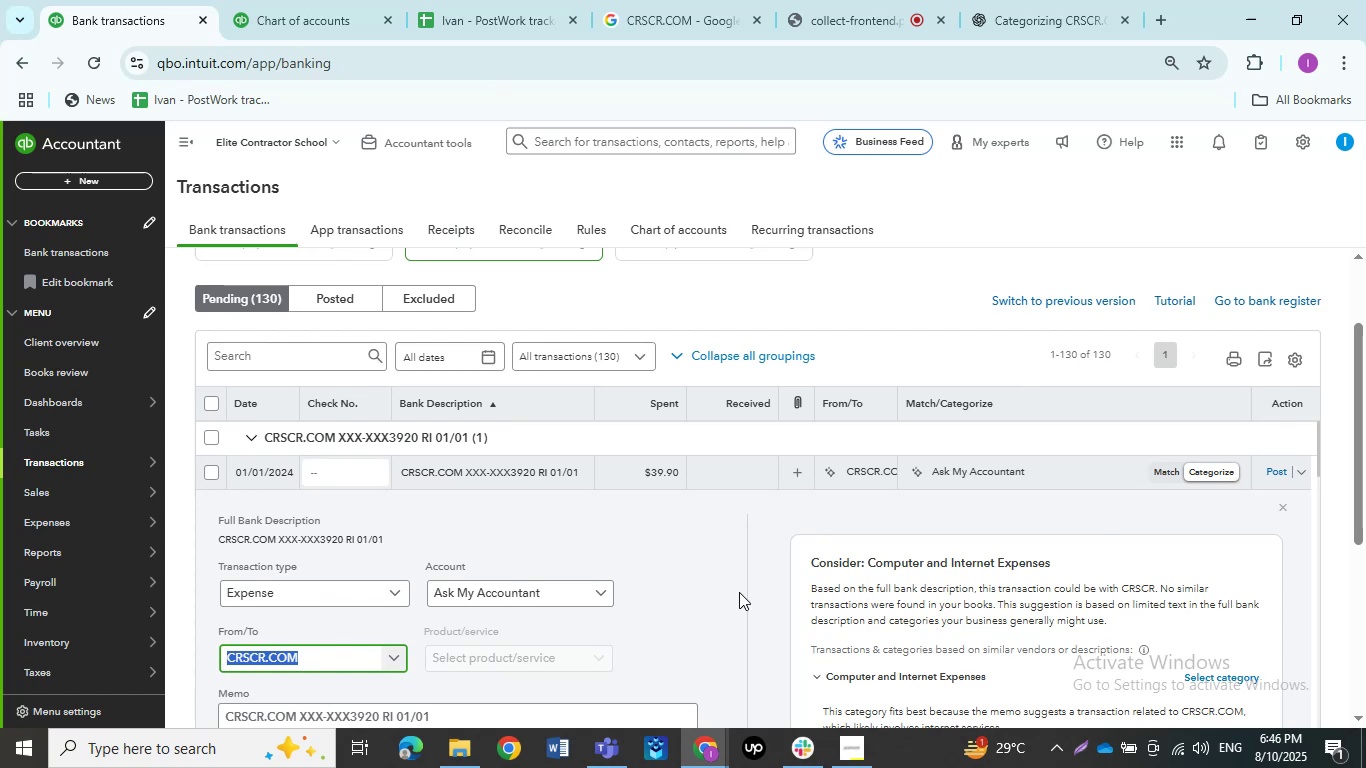 
scroll: coordinate [739, 592], scroll_direction: down, amount: 5.0
 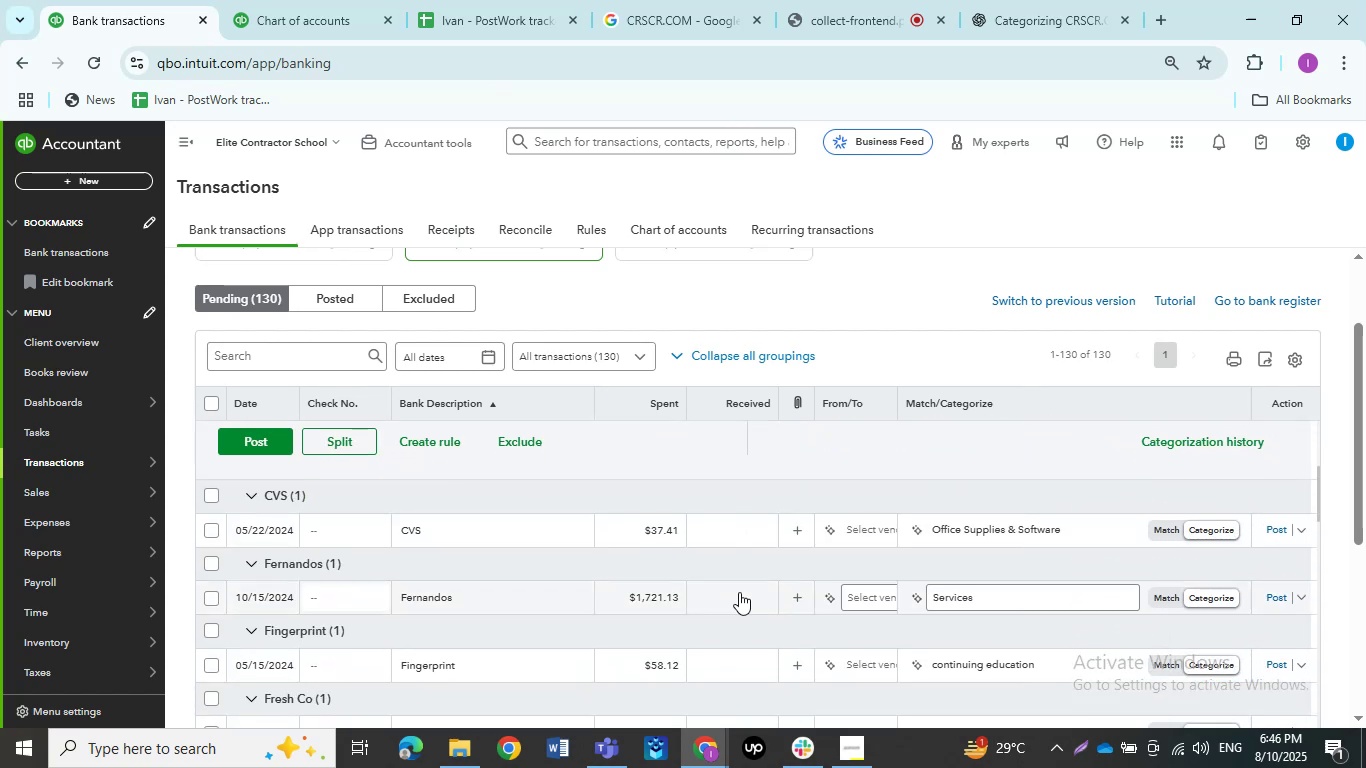 
scroll: coordinate [739, 592], scroll_direction: up, amount: 2.0
 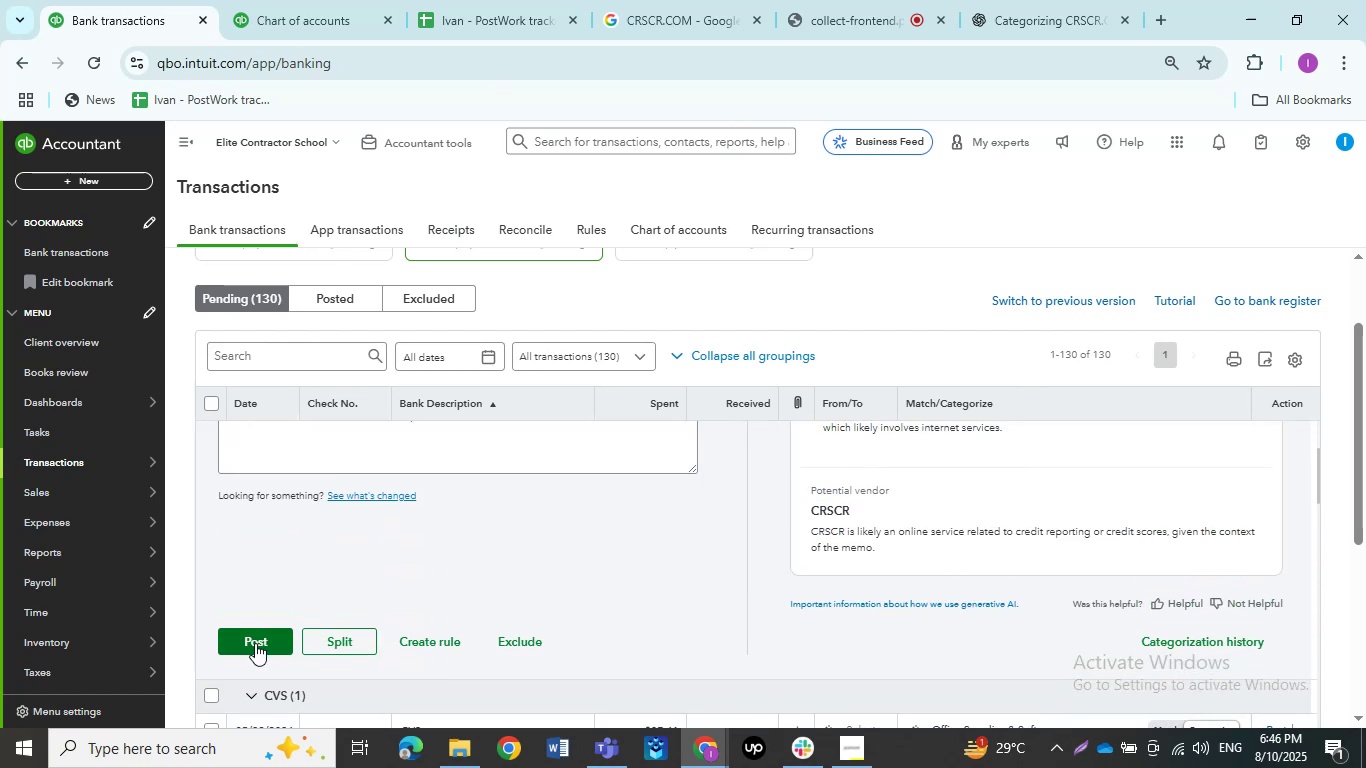 
left_click([255, 643])
 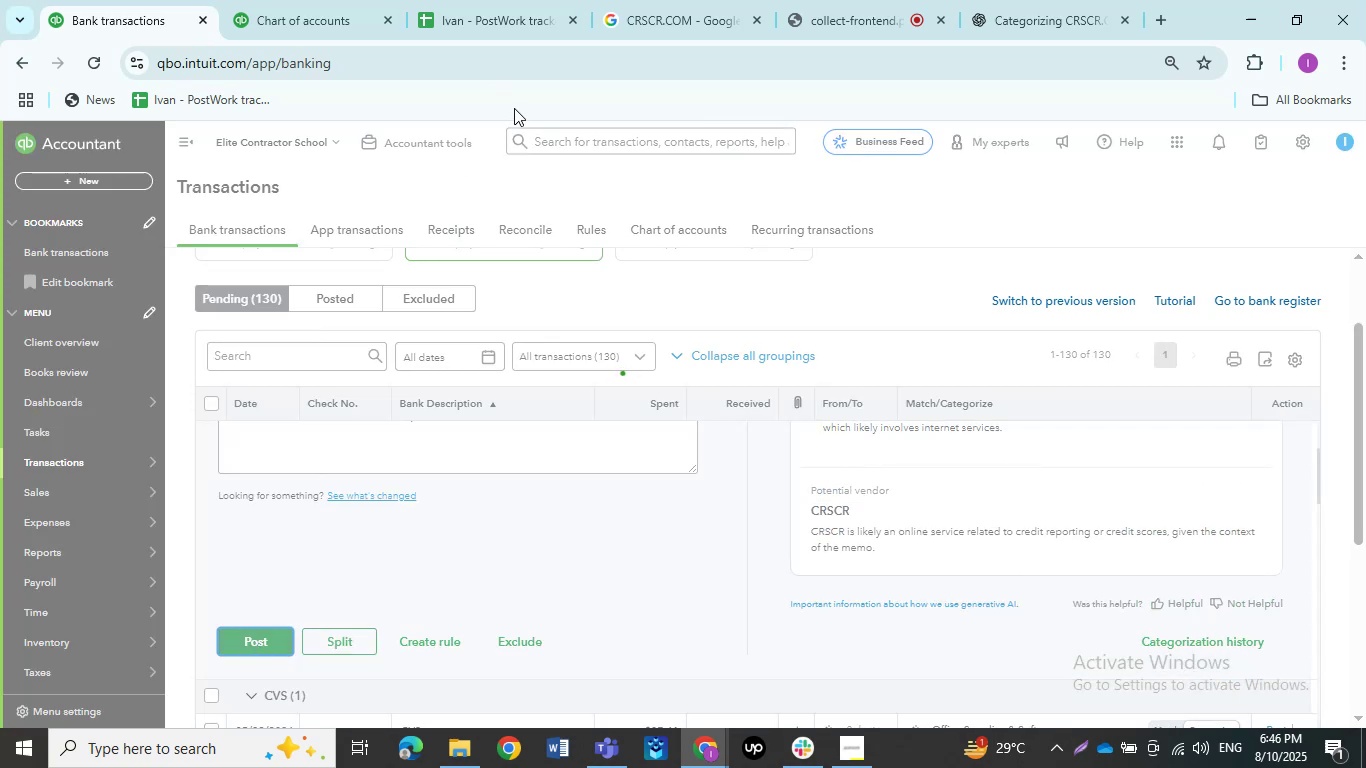 
left_click([684, 0])
 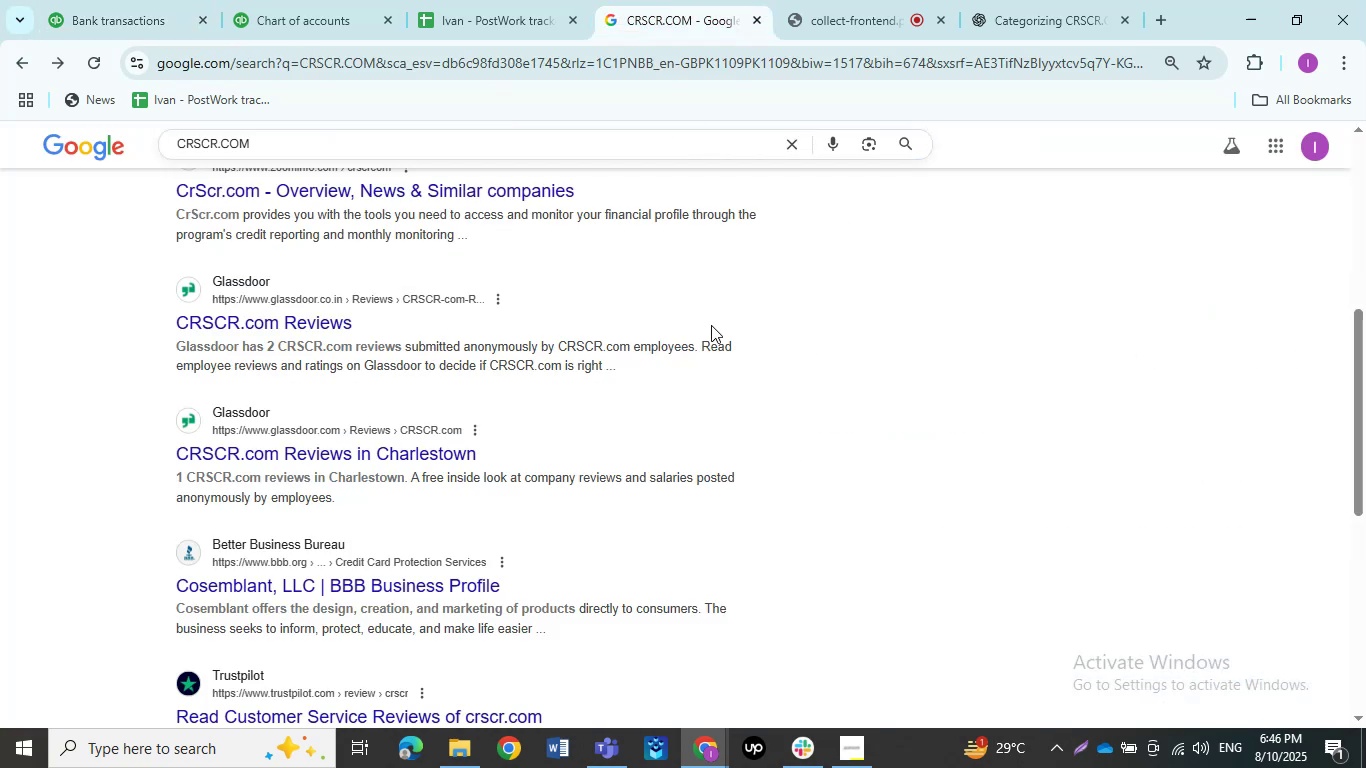 
scroll: coordinate [714, 345], scroll_direction: up, amount: 5.0
 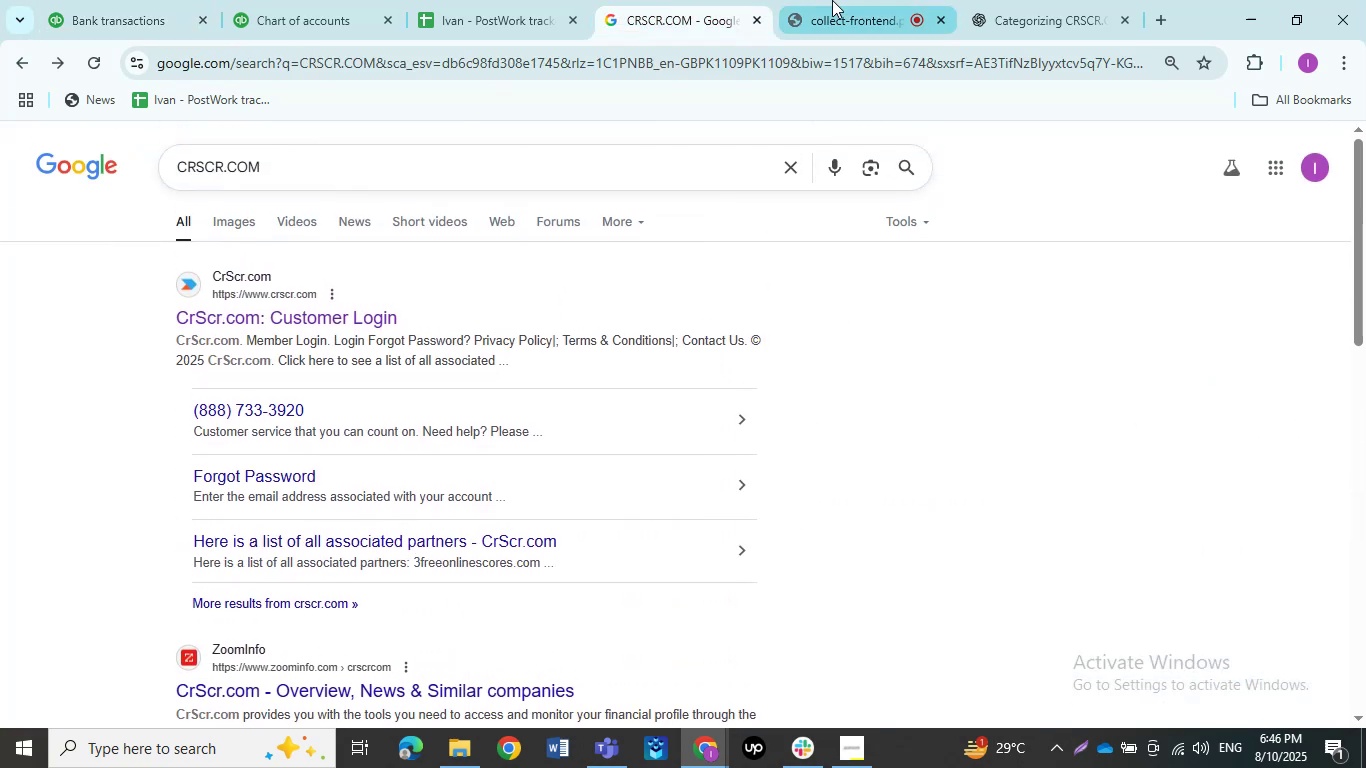 
left_click([1009, 0])
 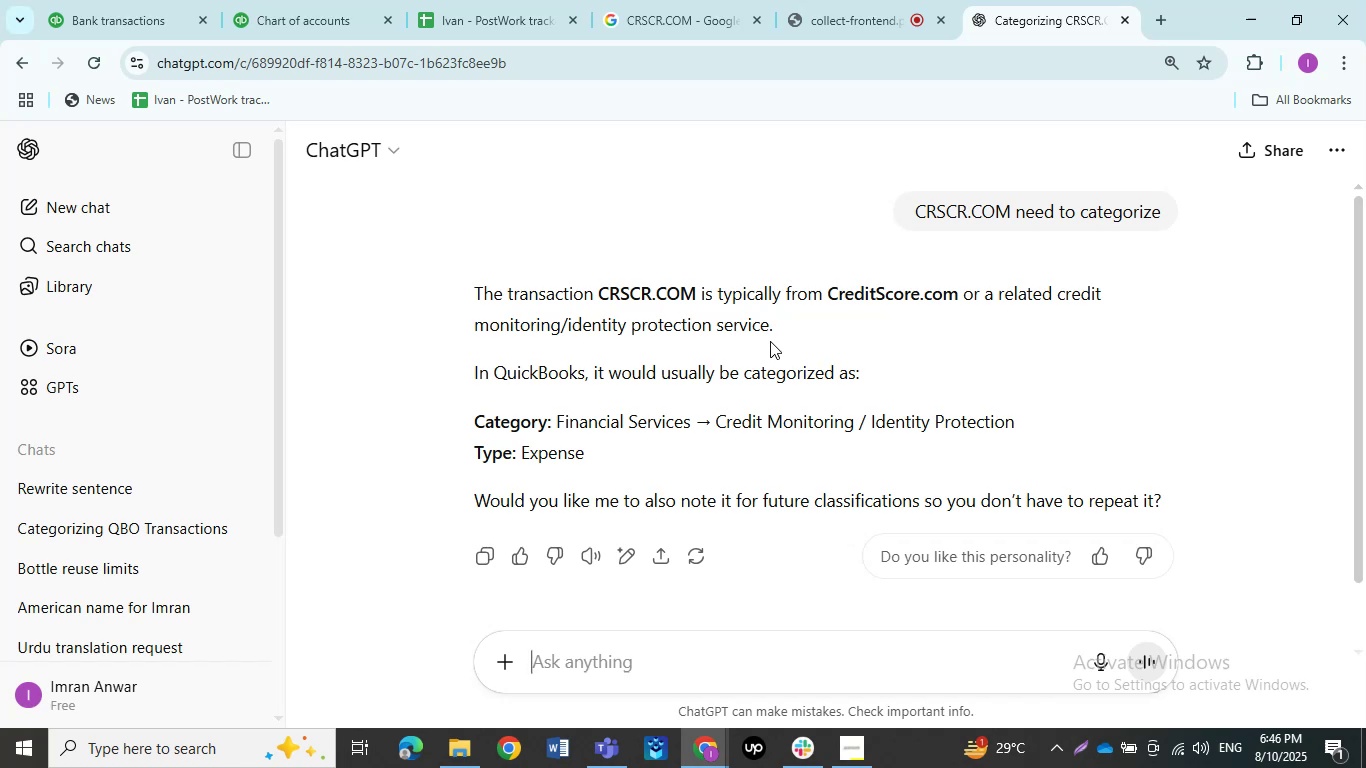 
wait(20.27)
 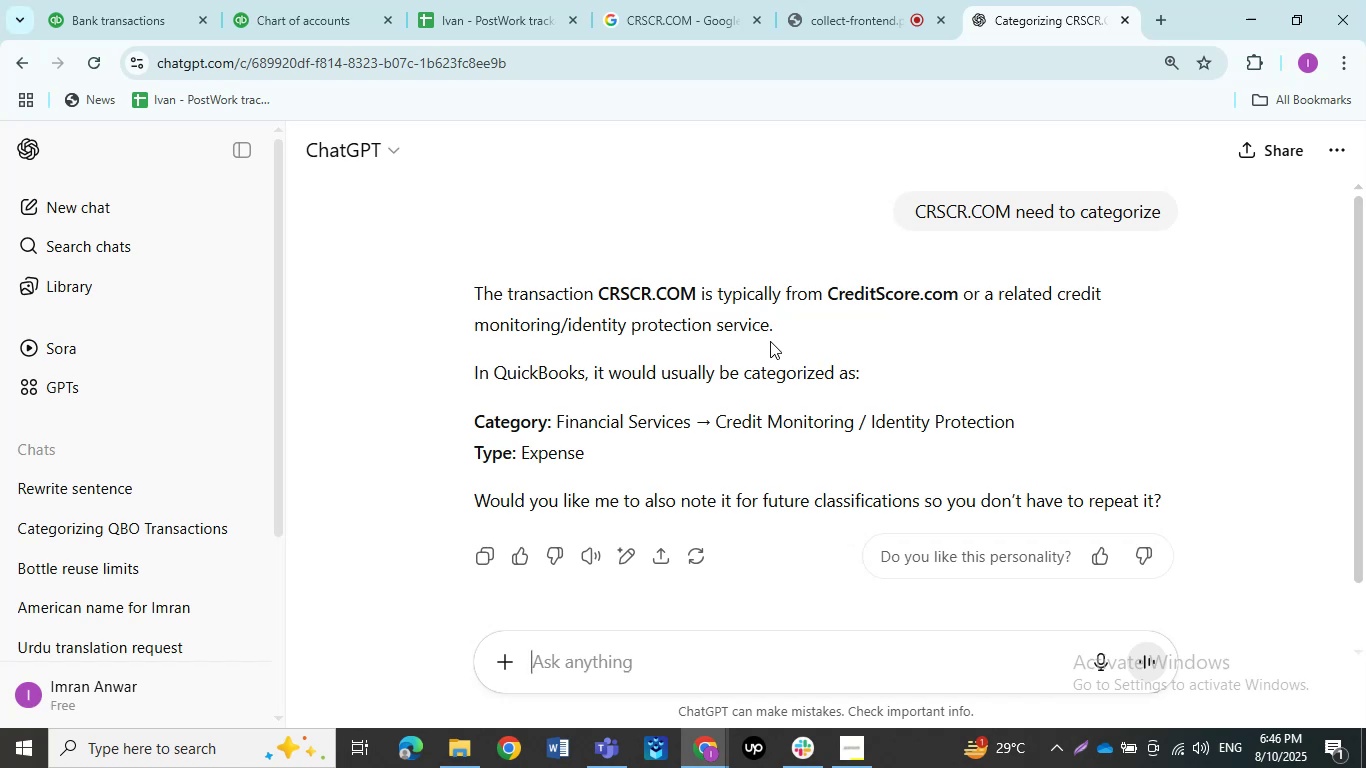 
left_click([124, 0])
 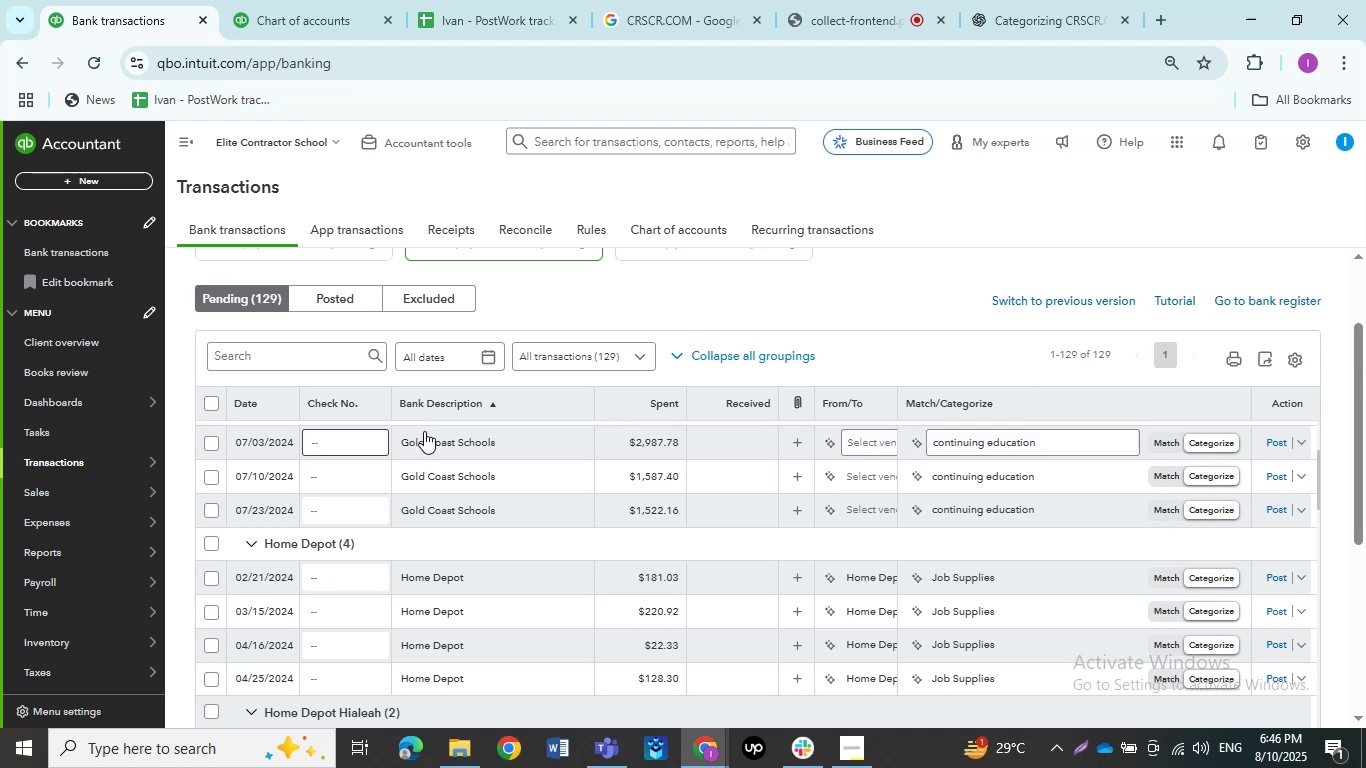 
scroll: coordinate [434, 467], scroll_direction: up, amount: 6.0
 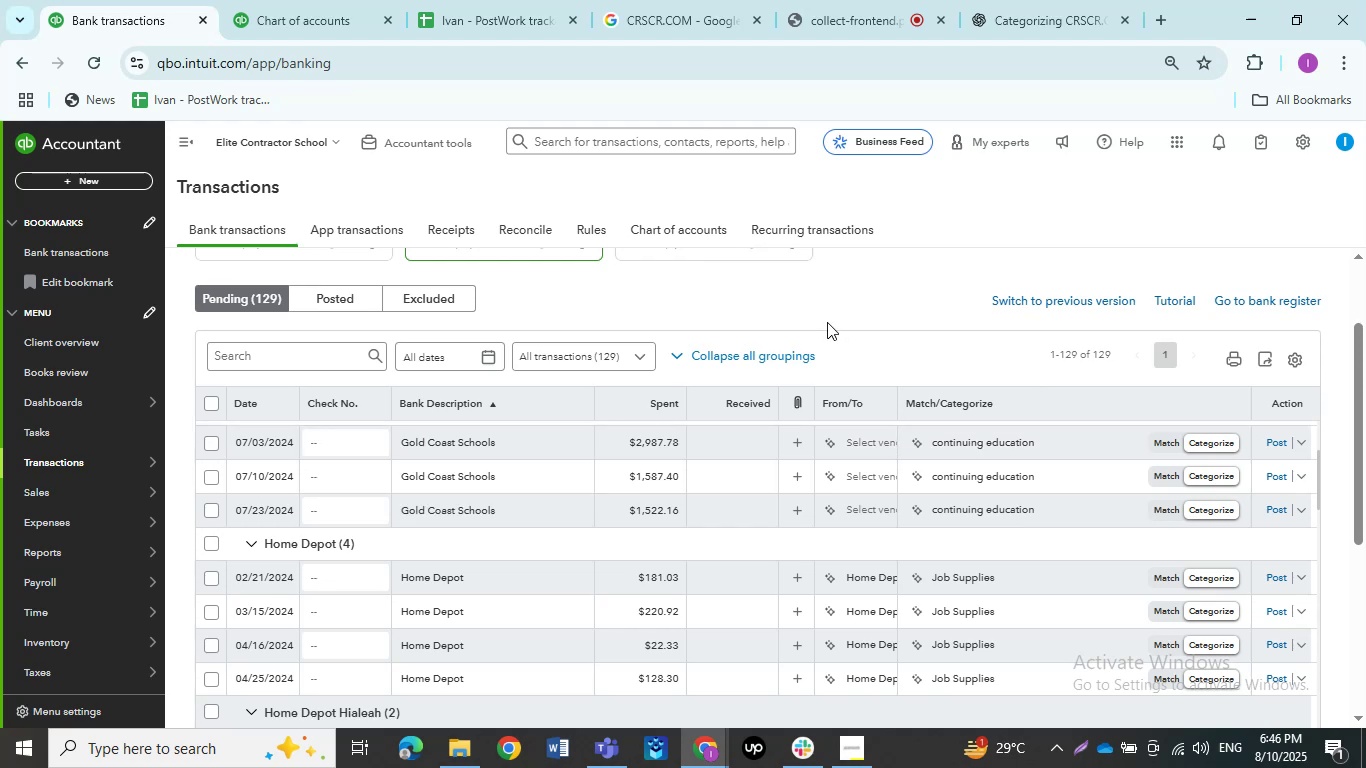 
scroll: coordinate [723, 372], scroll_direction: none, amount: 0.0
 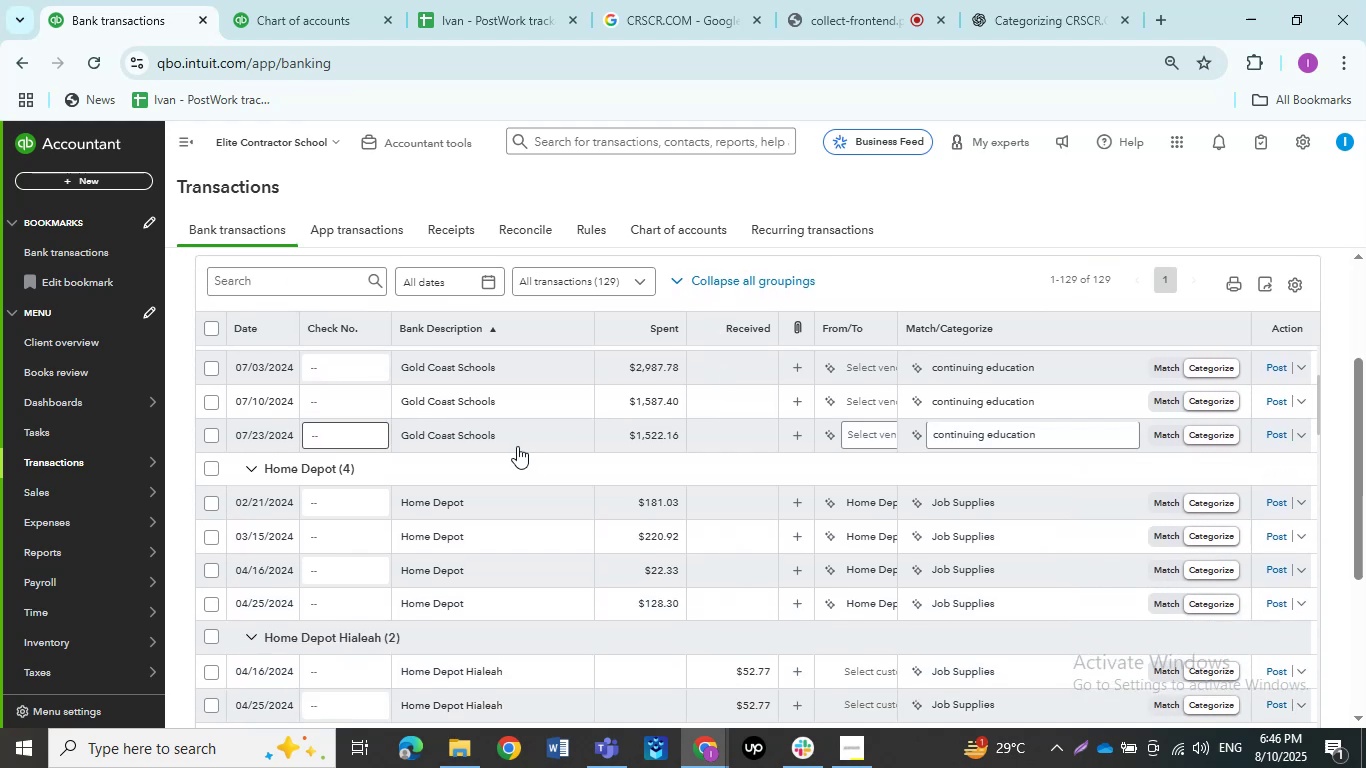 
scroll: coordinate [510, 438], scroll_direction: up, amount: 9.0
 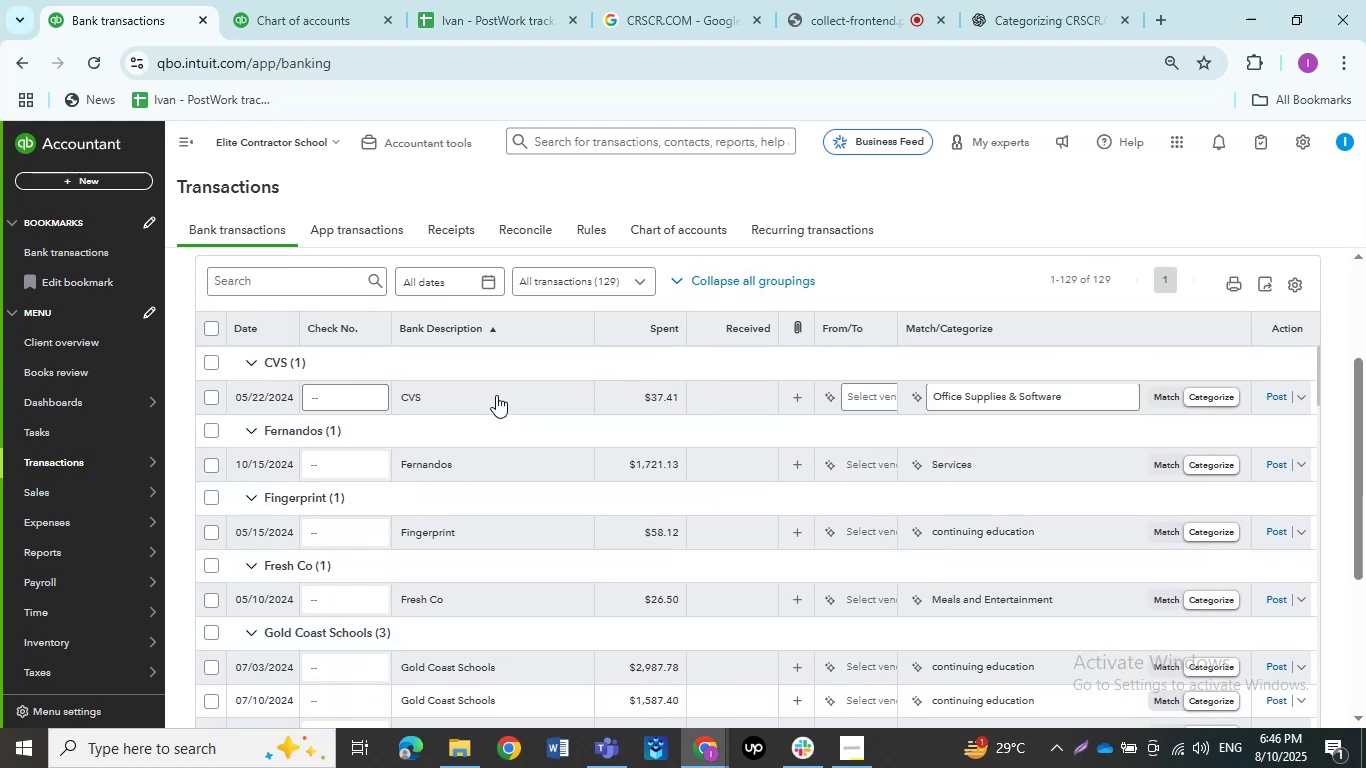 
left_click([496, 395])
 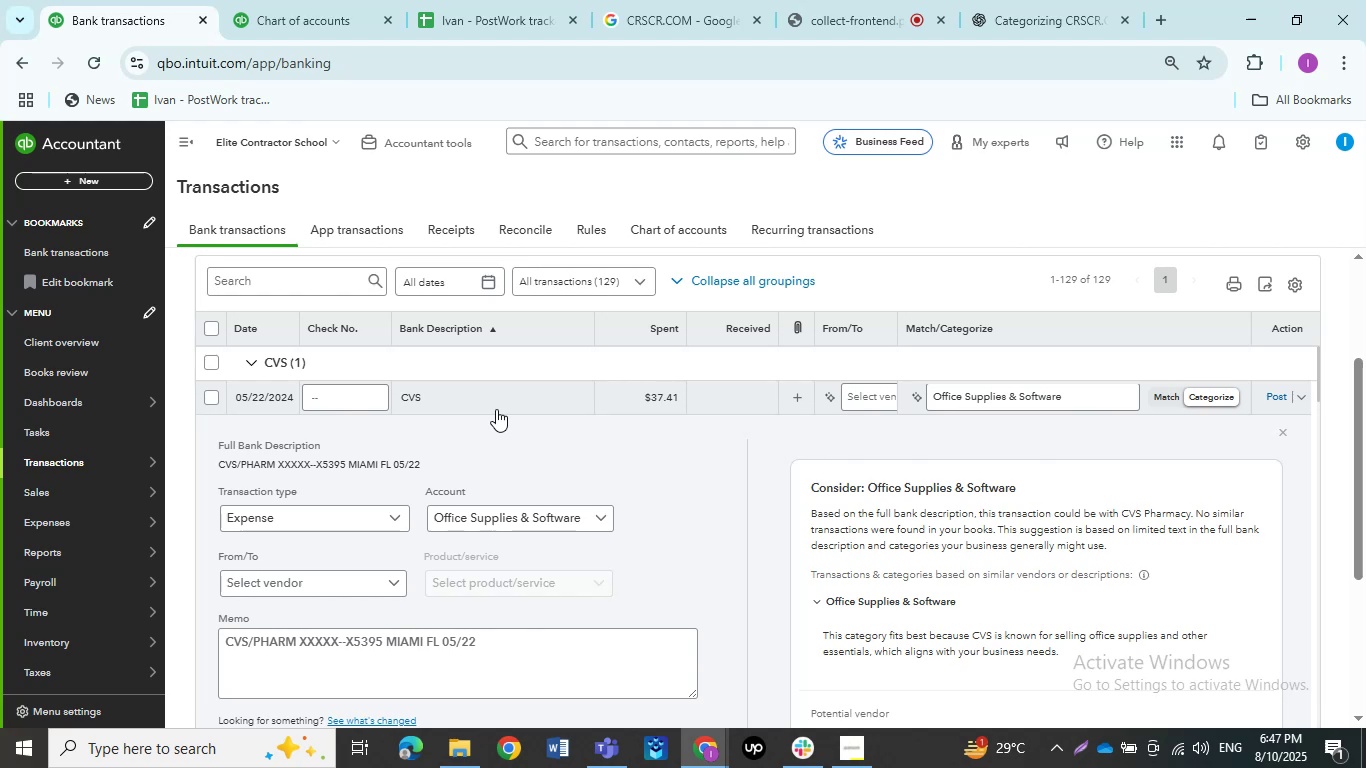 
wait(47.1)
 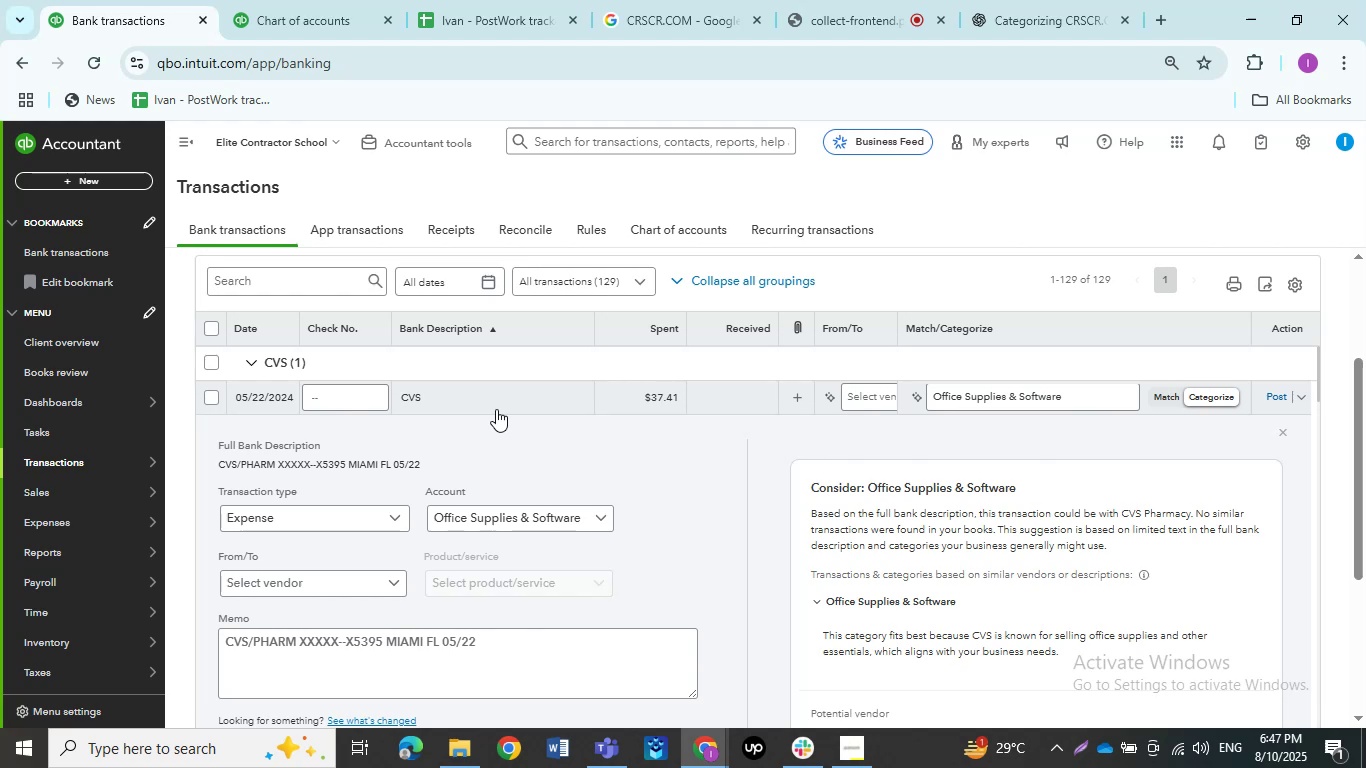 
left_click([343, 590])
 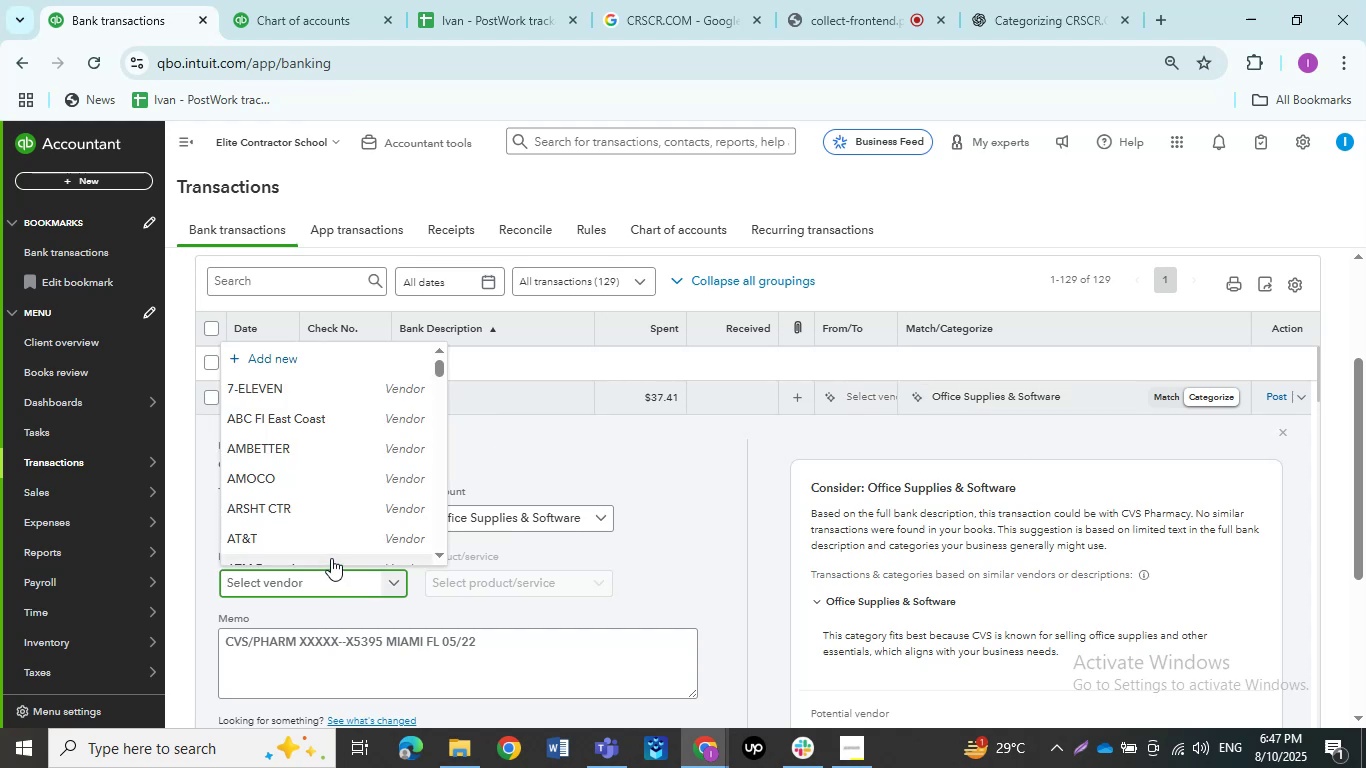 
key(Shift+C)
 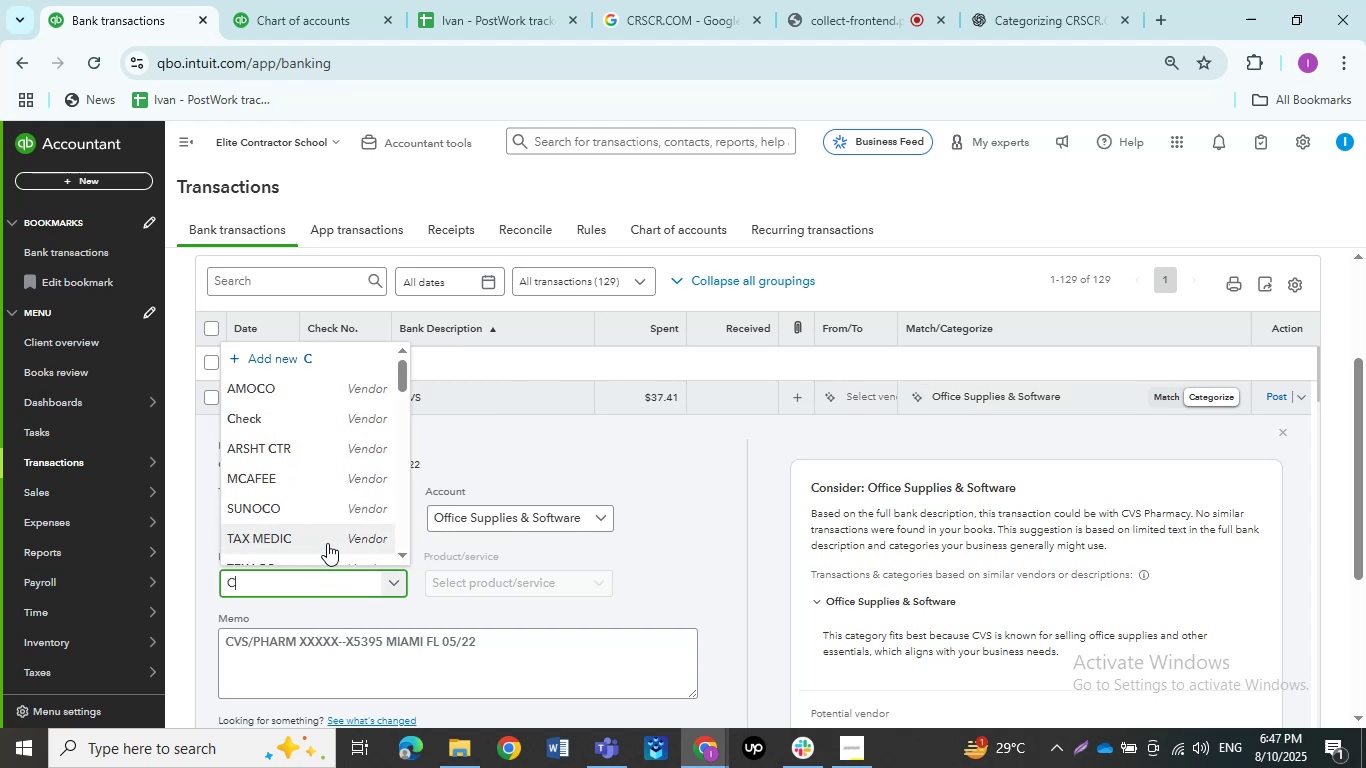 
key(Backspace)
type(CVS)
 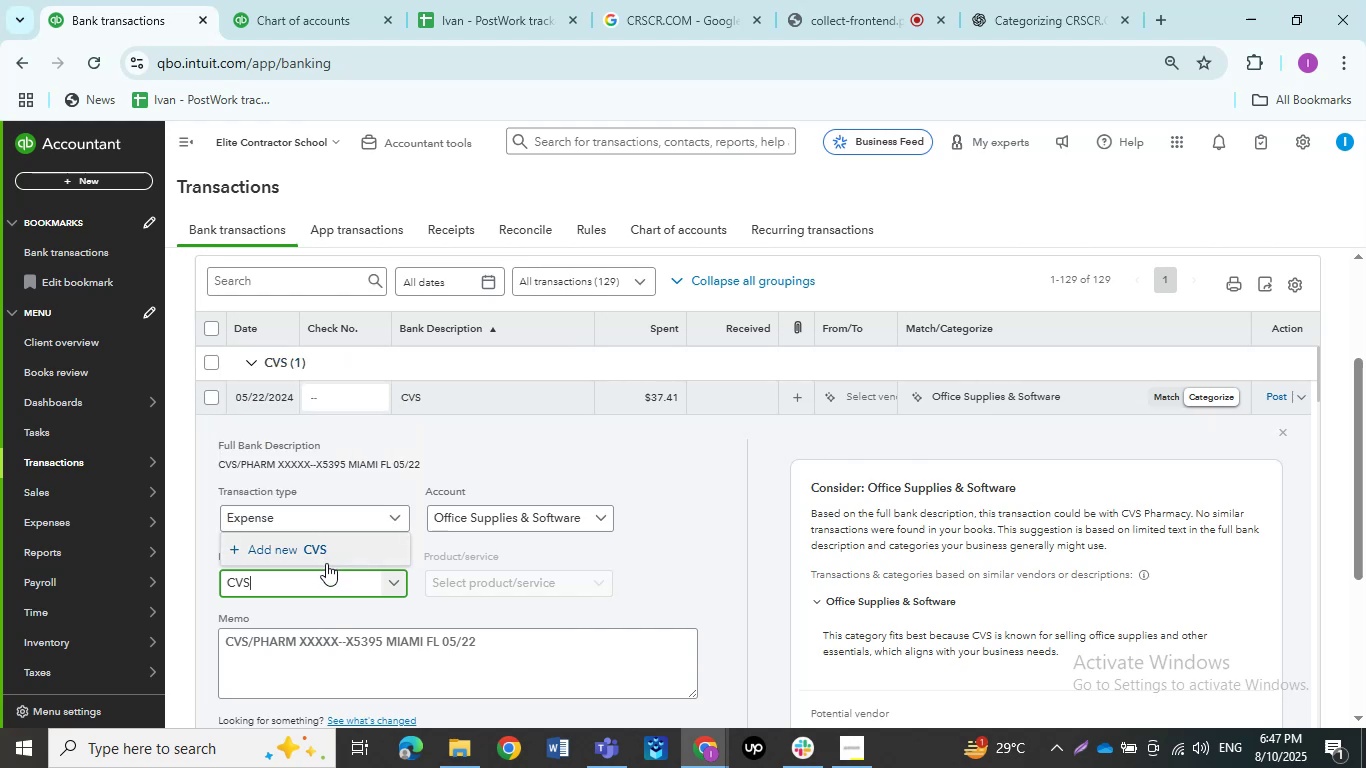 
left_click([298, 642])
 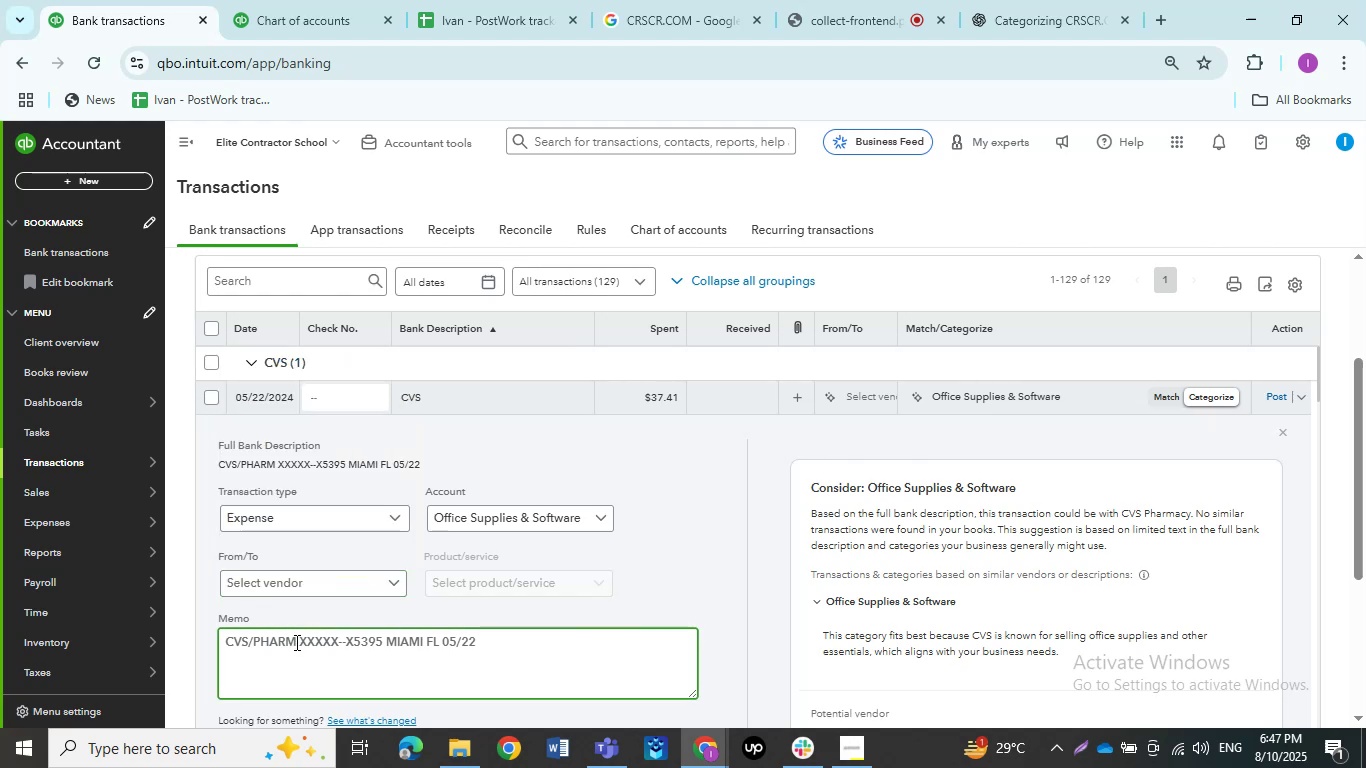 
left_click_drag(start_coordinate=[295, 642], to_coordinate=[167, 645])
 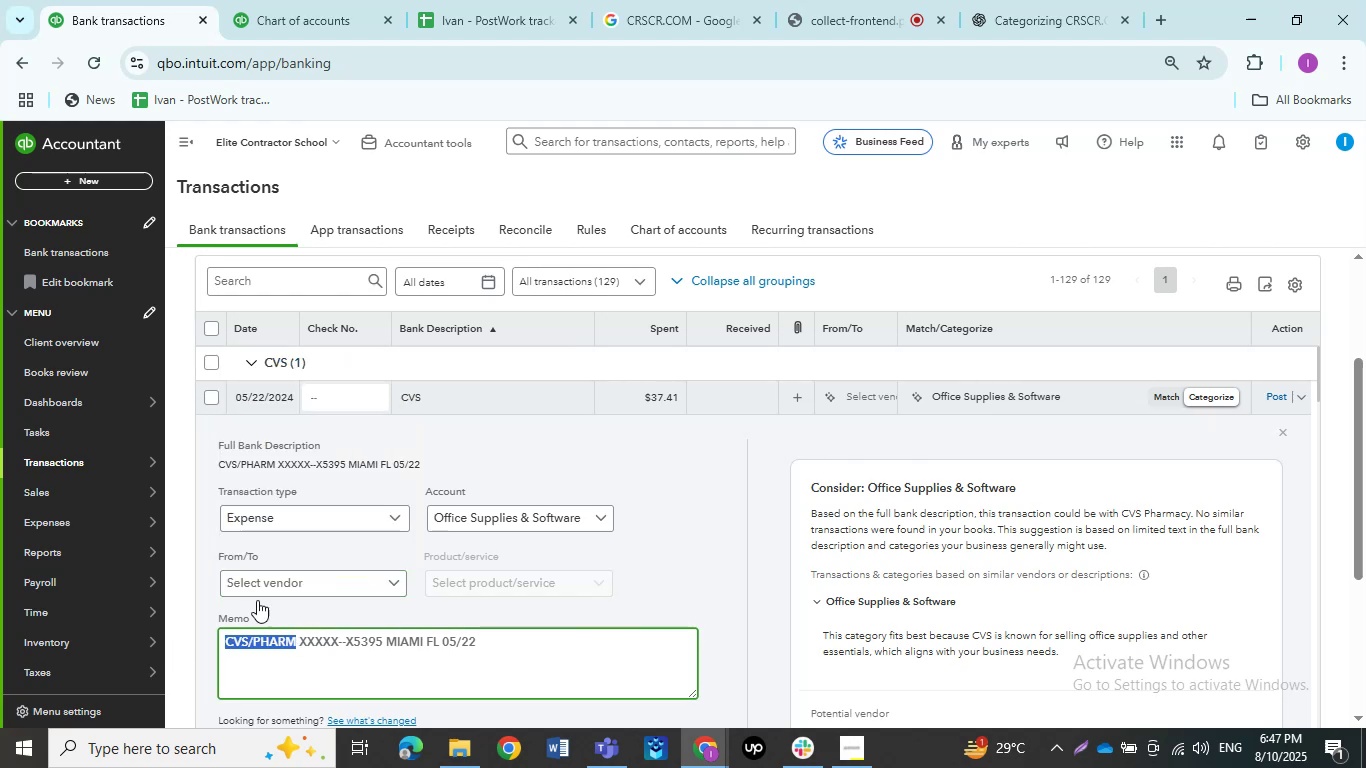 
key(Control+C)
 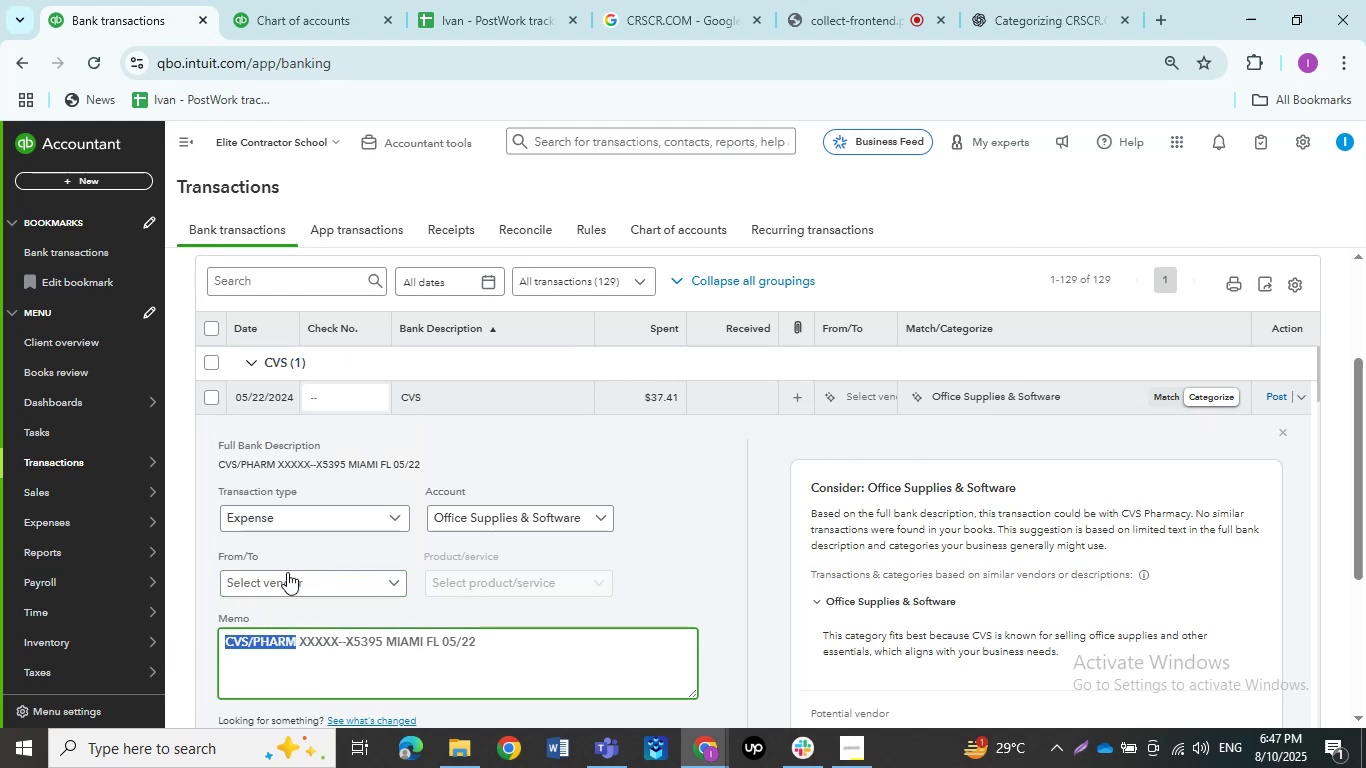 
left_click([287, 576])
 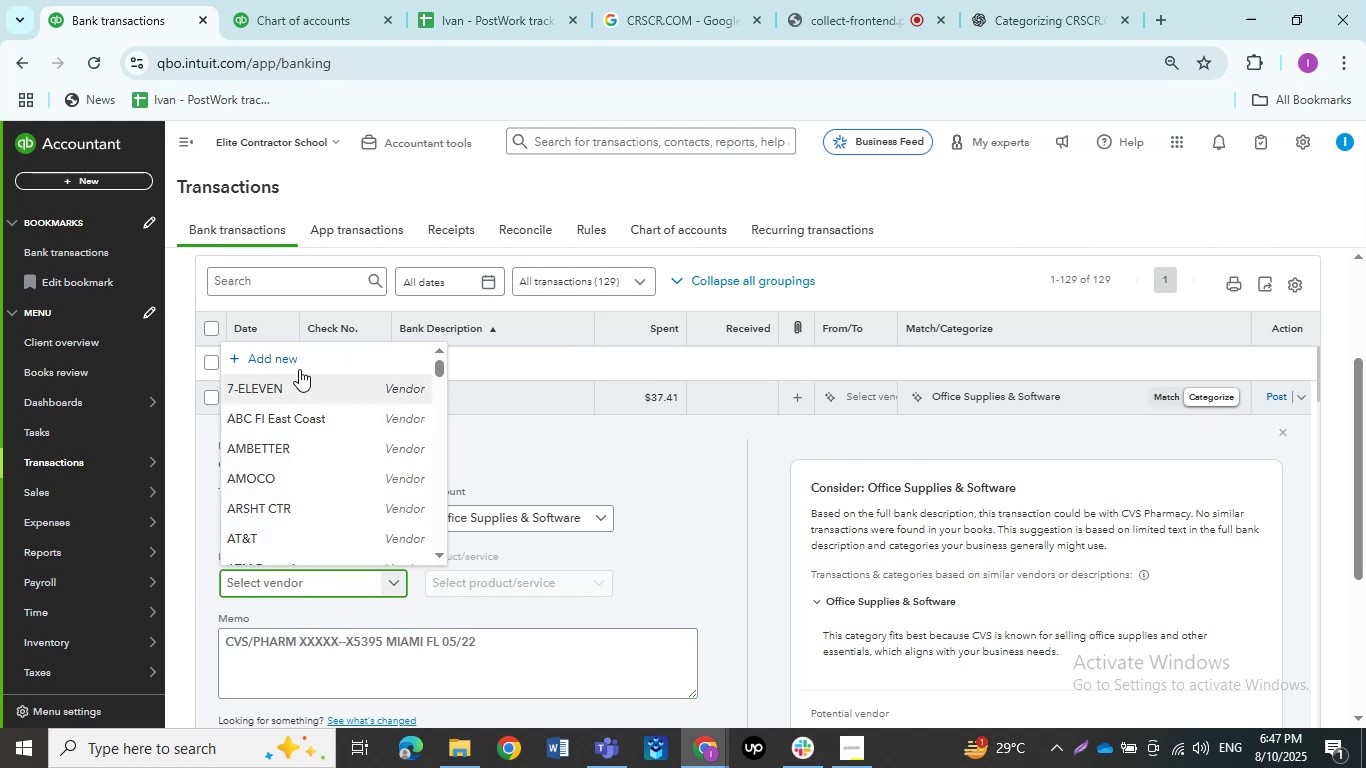 
left_click([298, 362])
 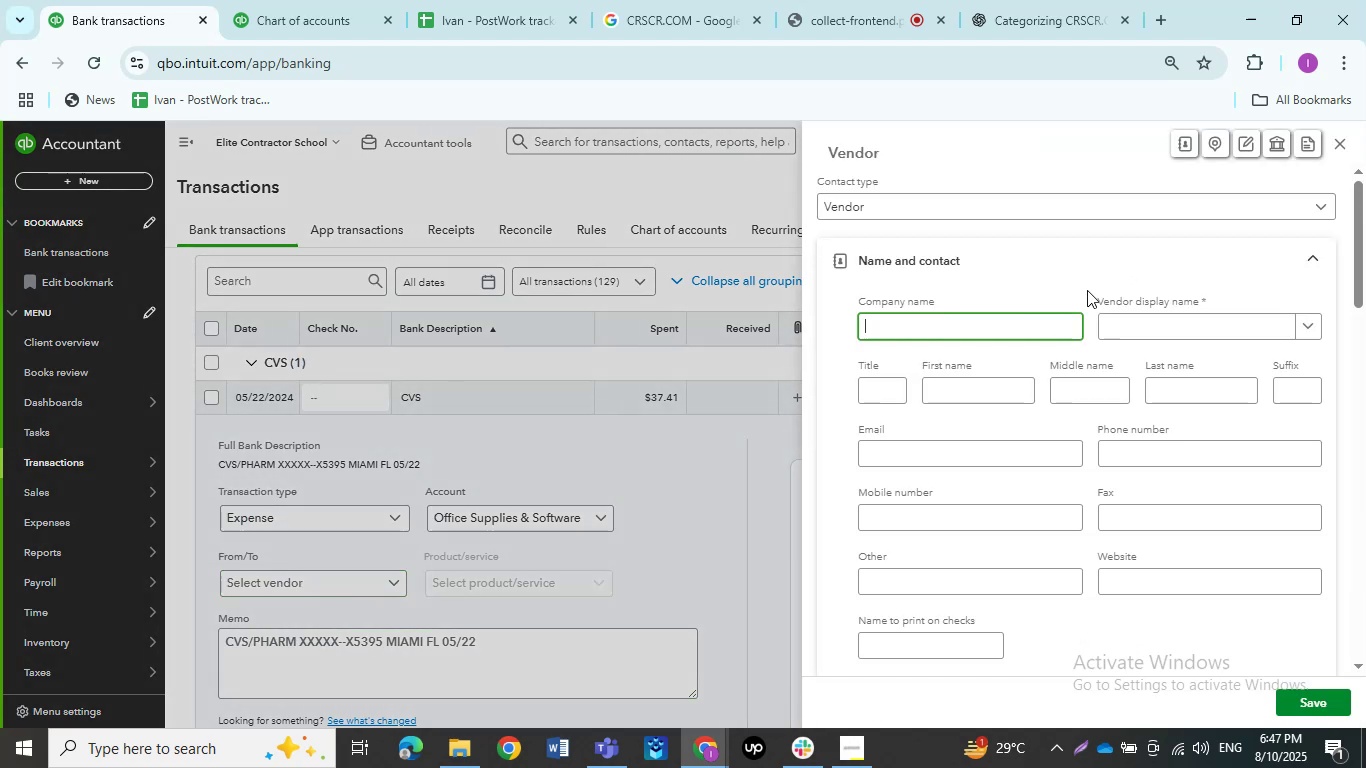 
key(Control+V)
 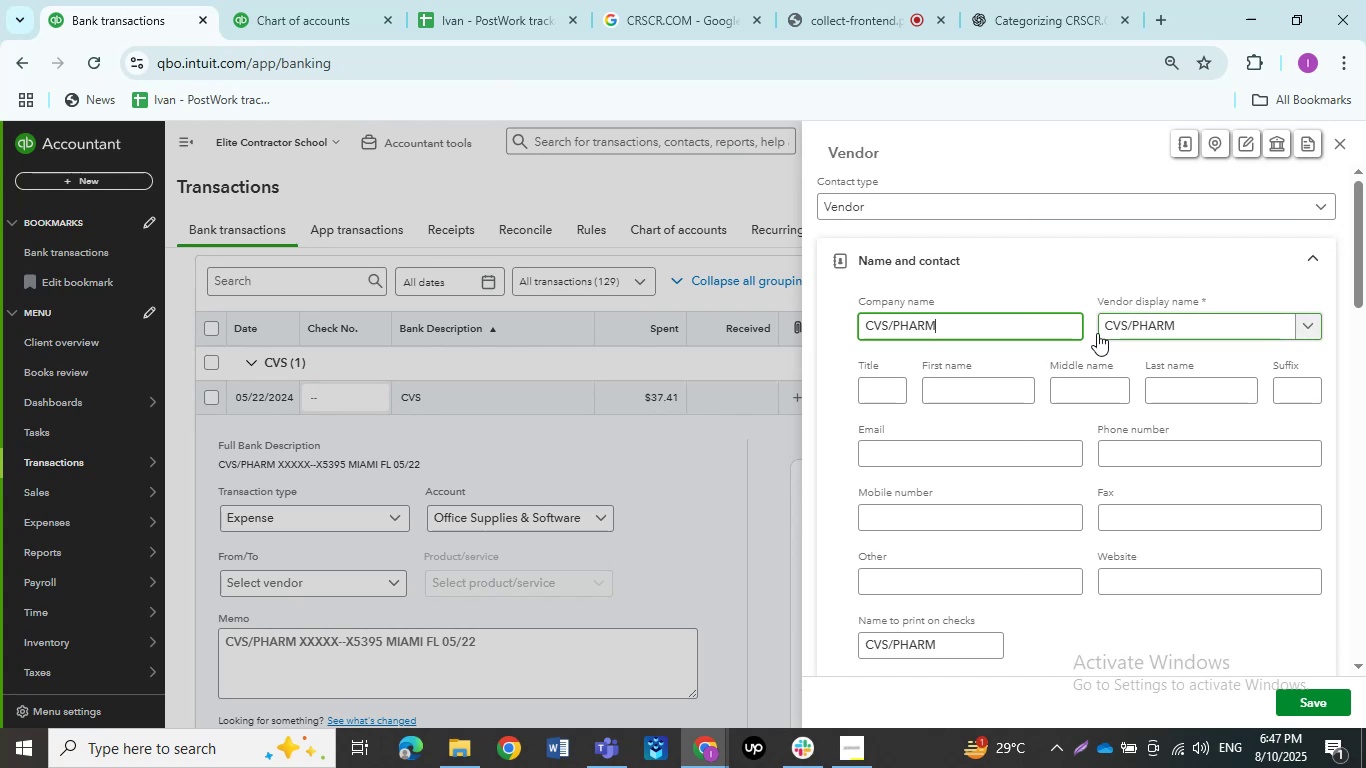 
wait(6.46)
 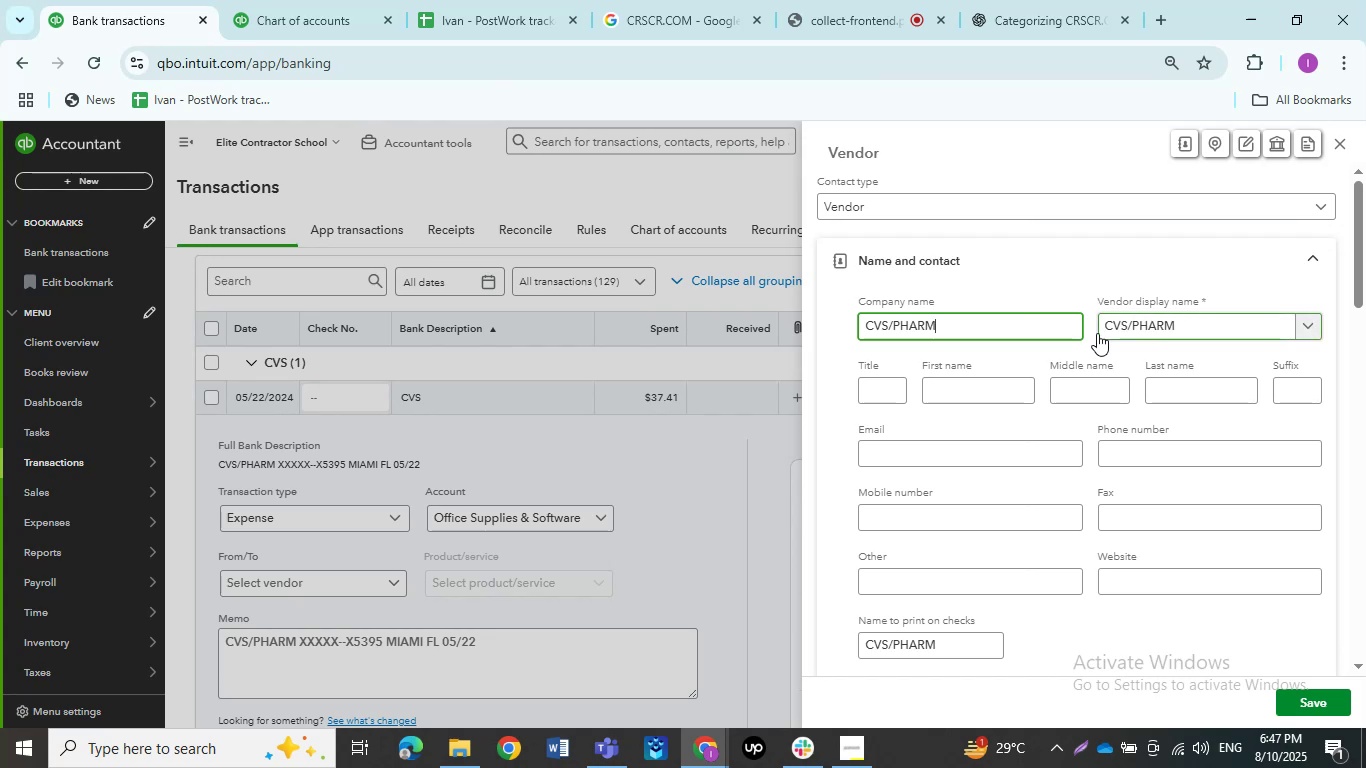 
left_click([1284, 704])
 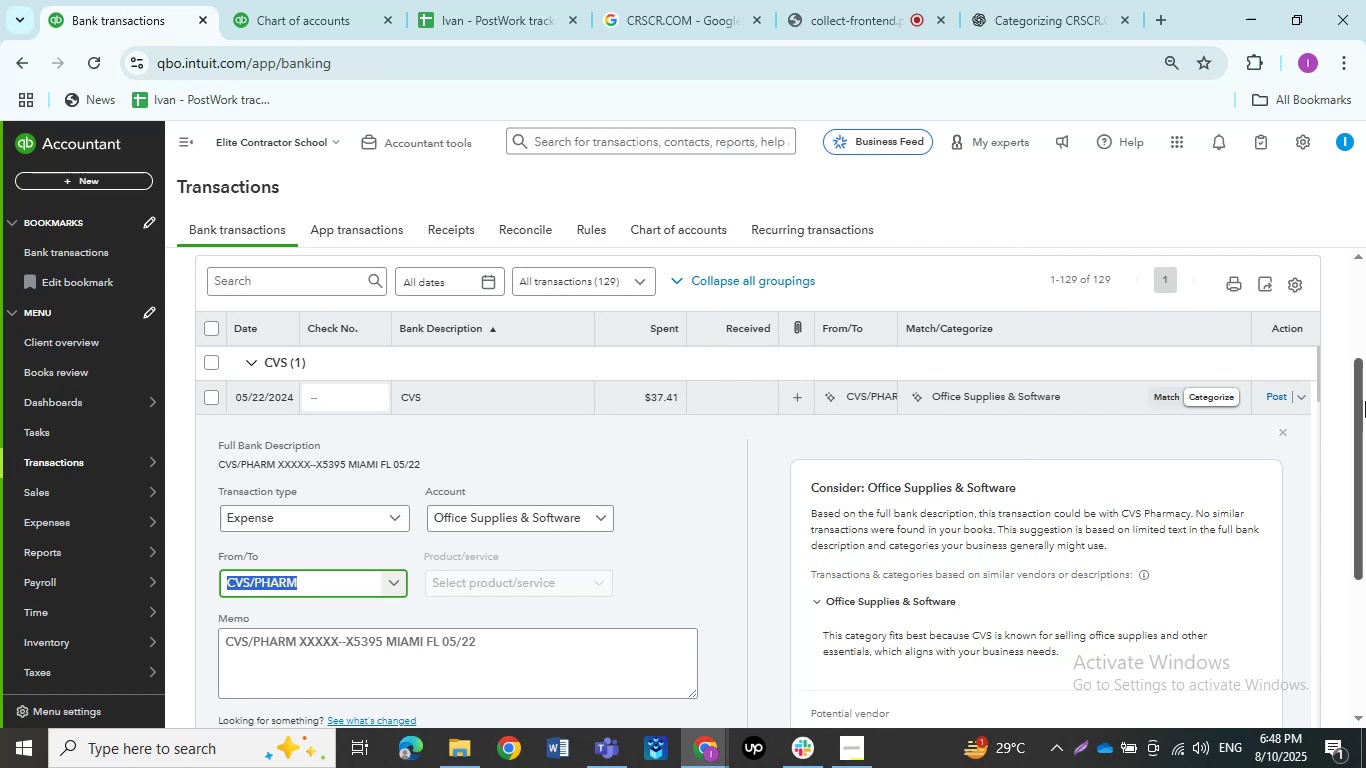 
wait(5.32)
 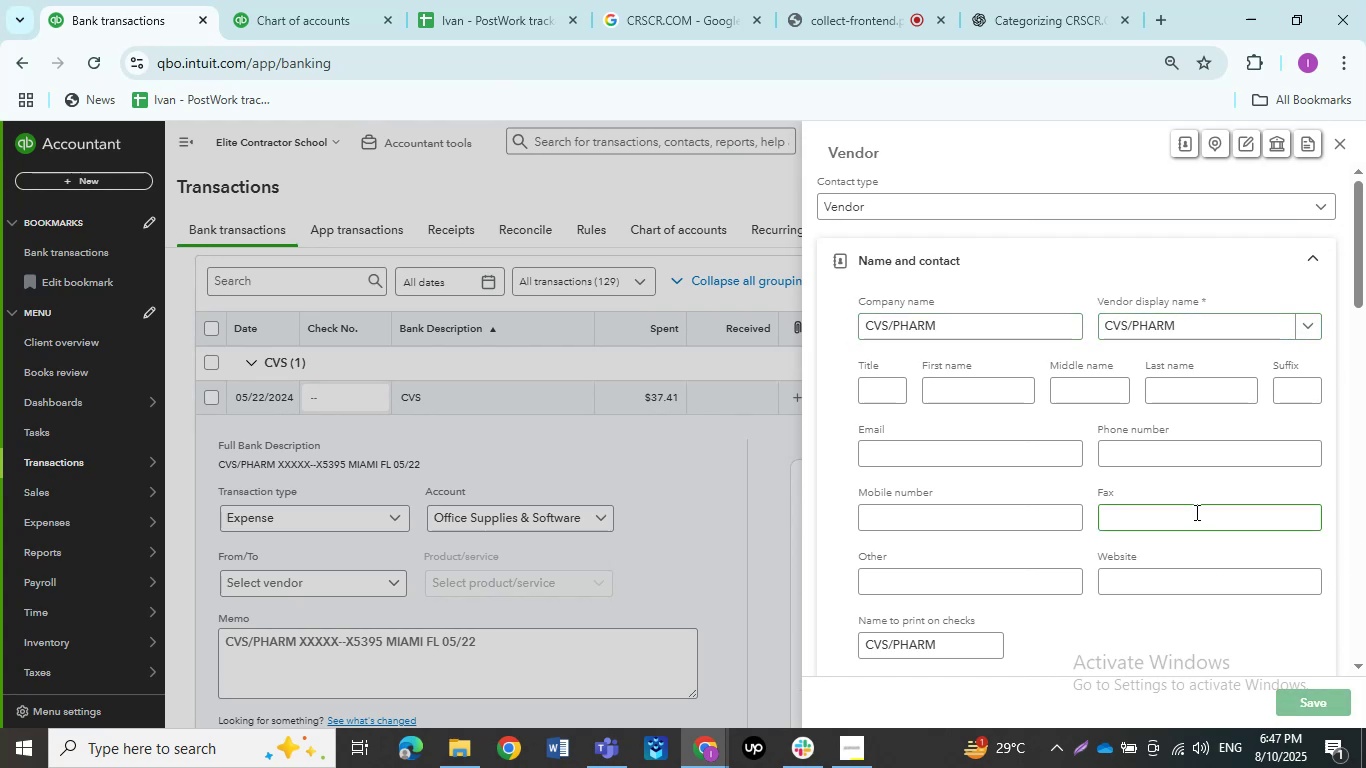 
left_click([1277, 430])
 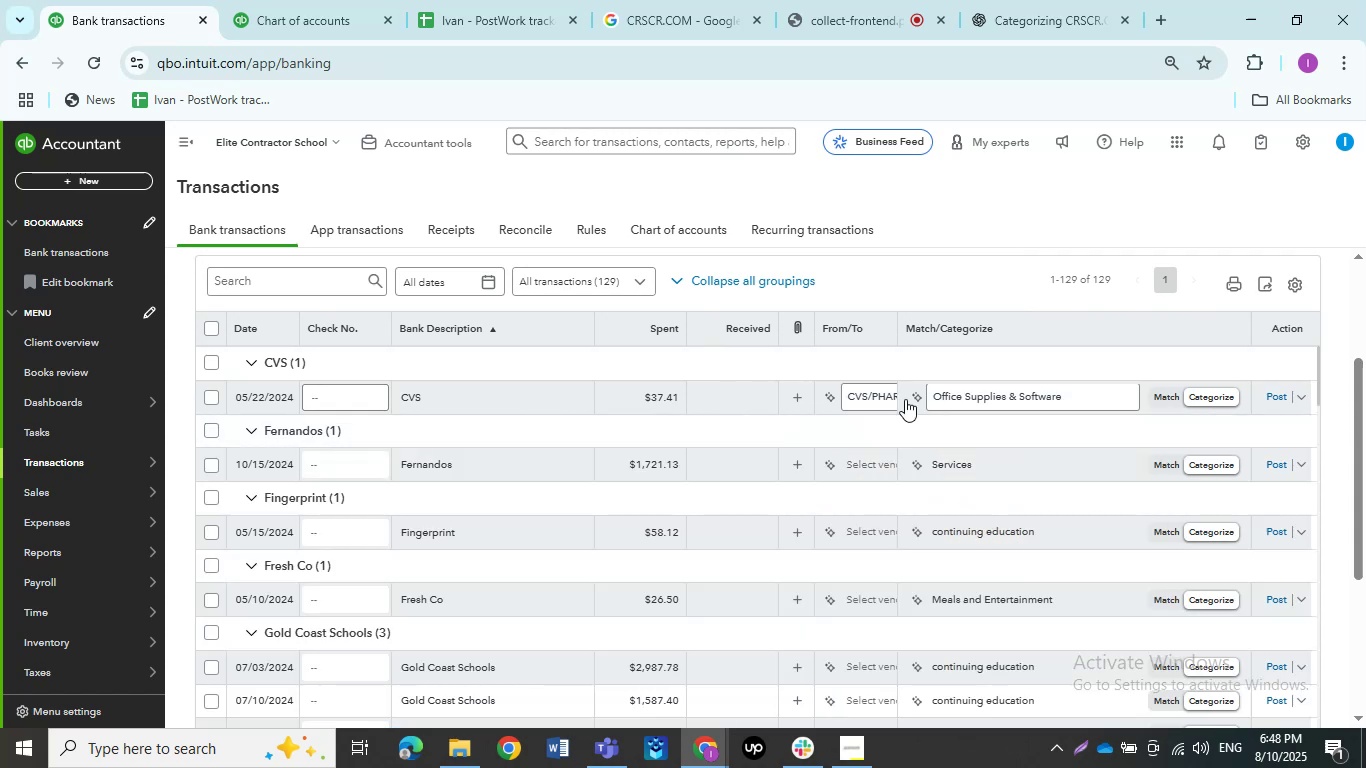 
left_click([1274, 395])
 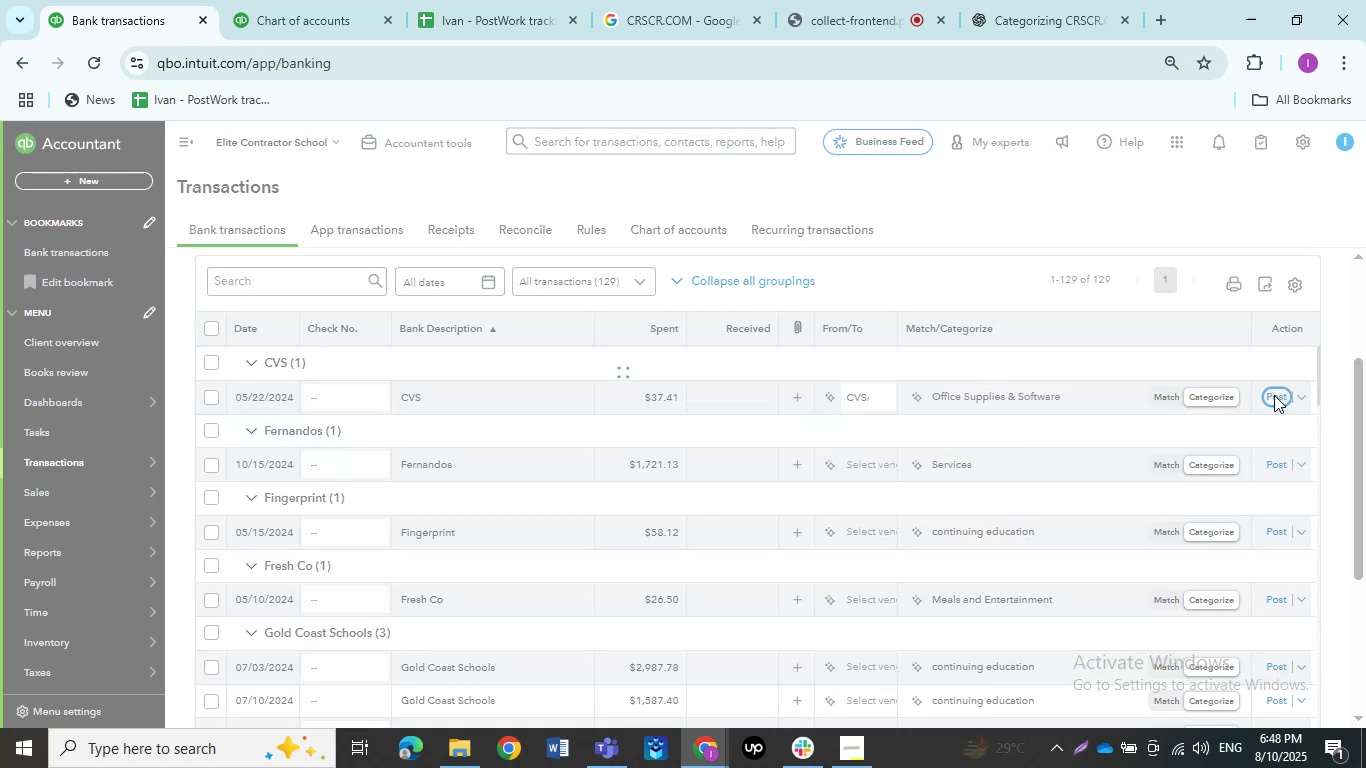 
mouse_move([1261, 413])
 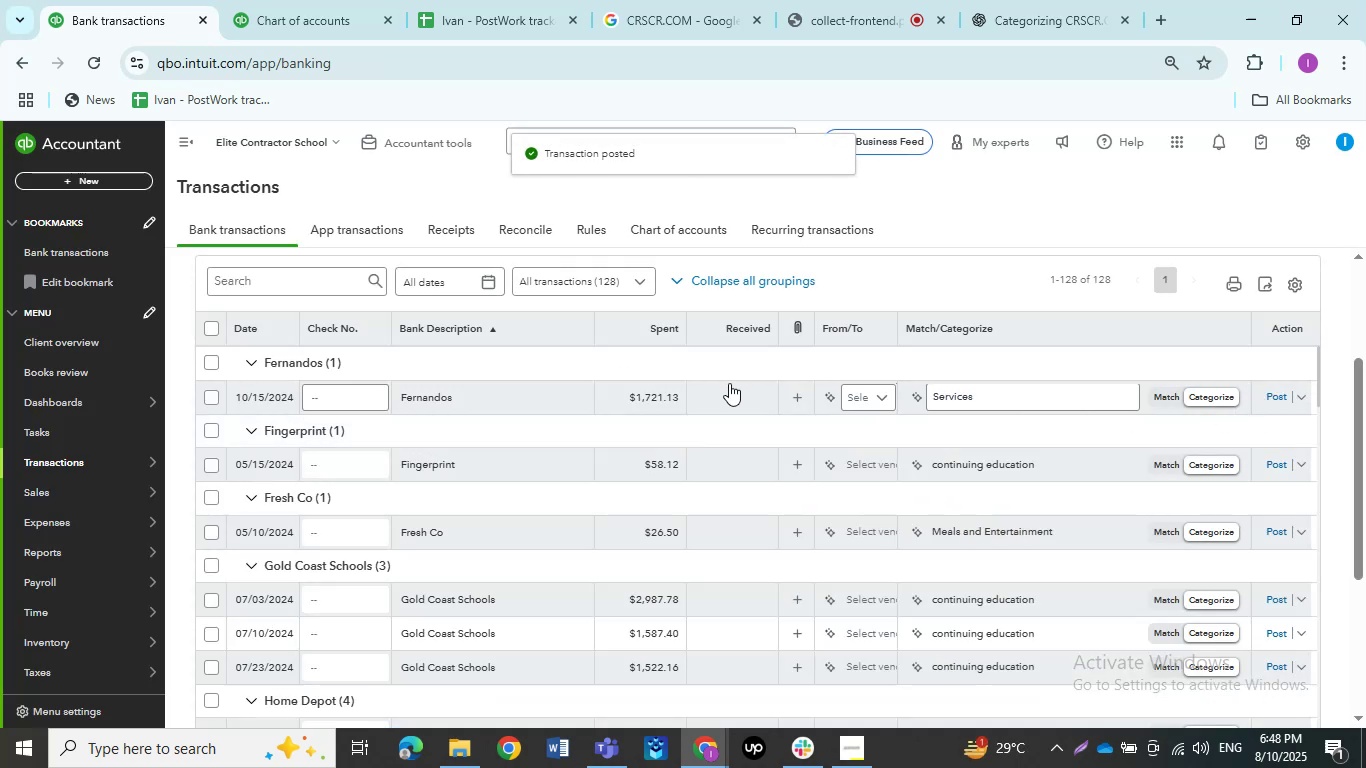 
left_click([510, 385])
 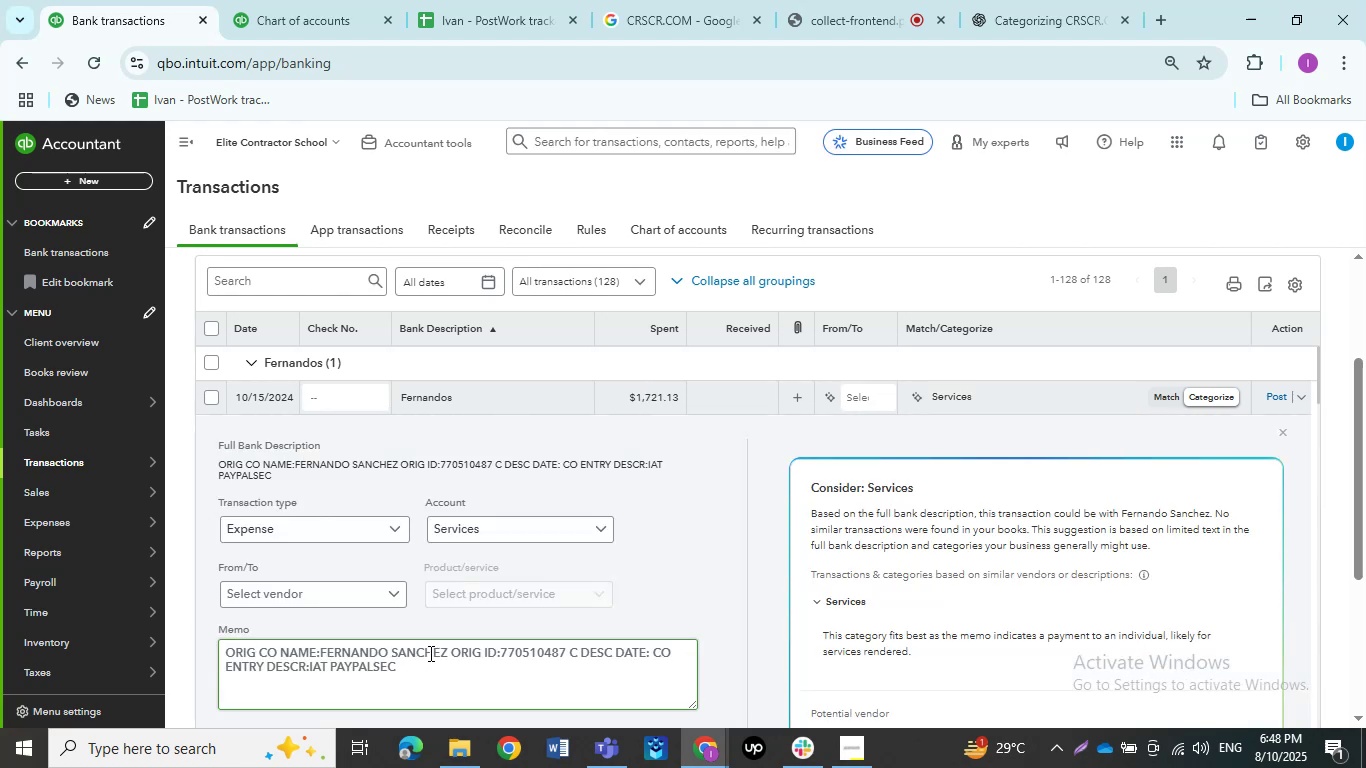 
left_click_drag(start_coordinate=[448, 652], to_coordinate=[317, 647])
 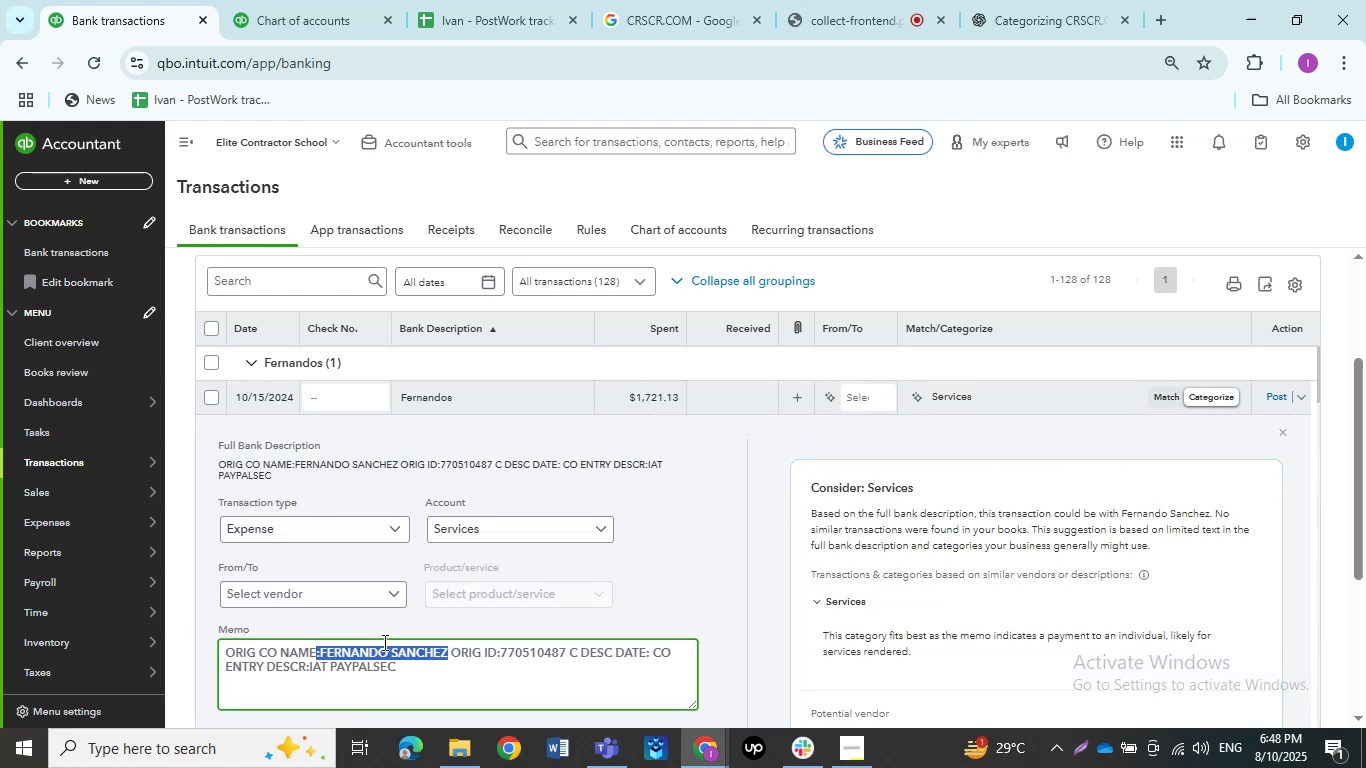 
key(Control+ControlLeft)
 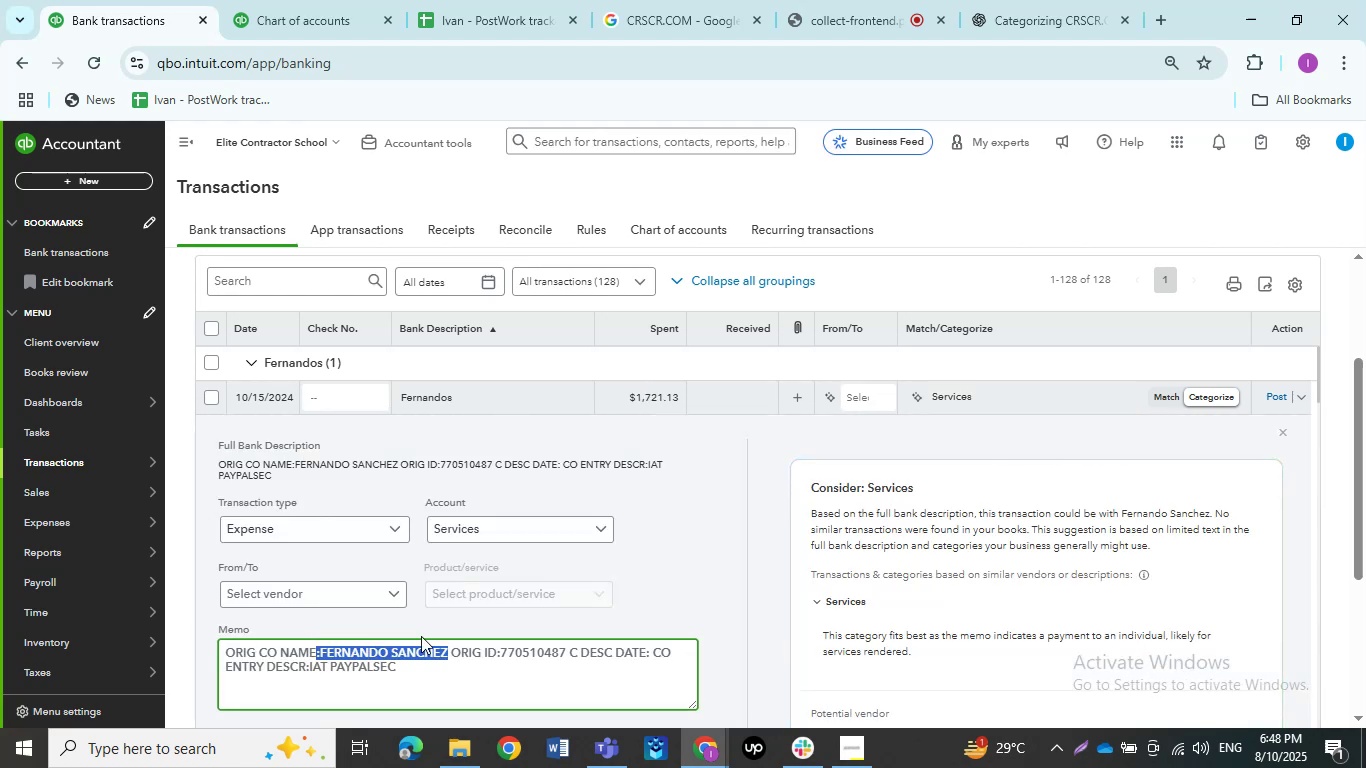 
key(Shift+ArrowRight)
 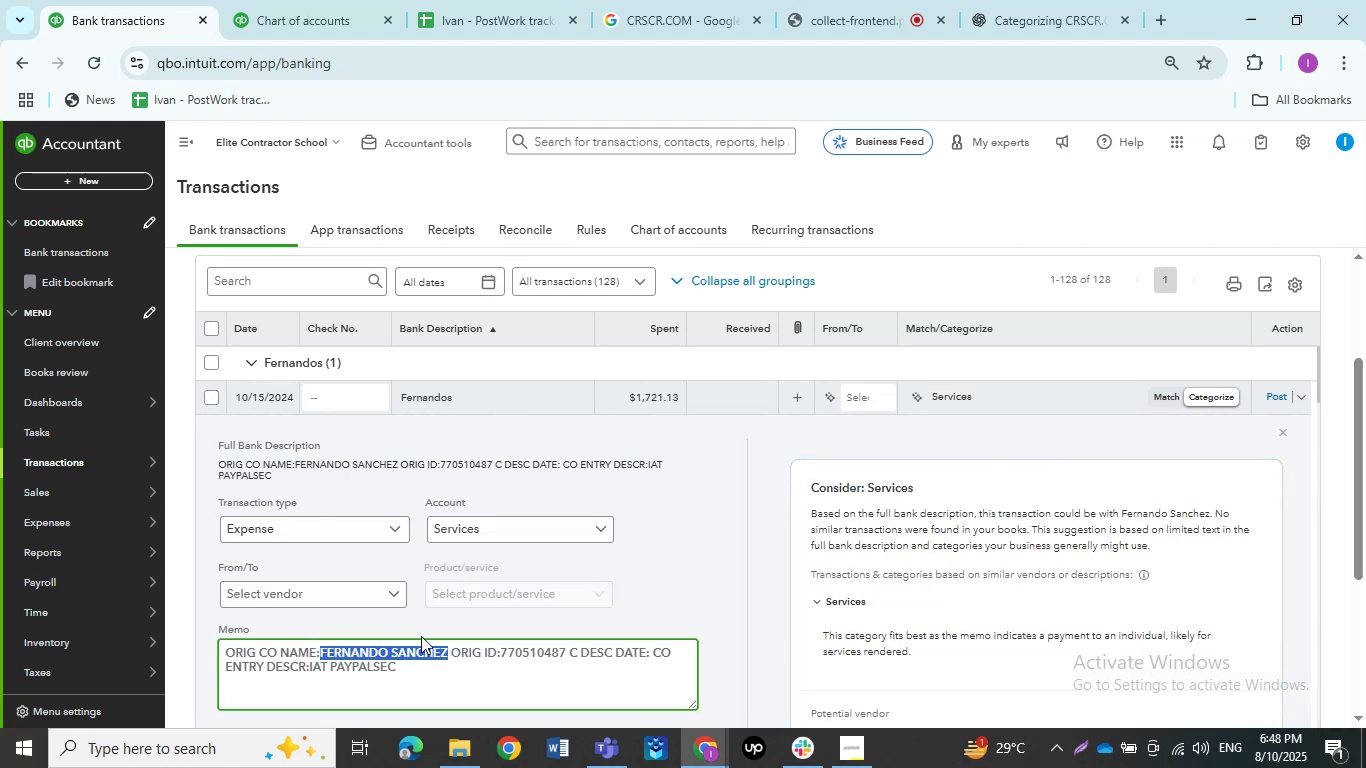 
key(Control+C)
 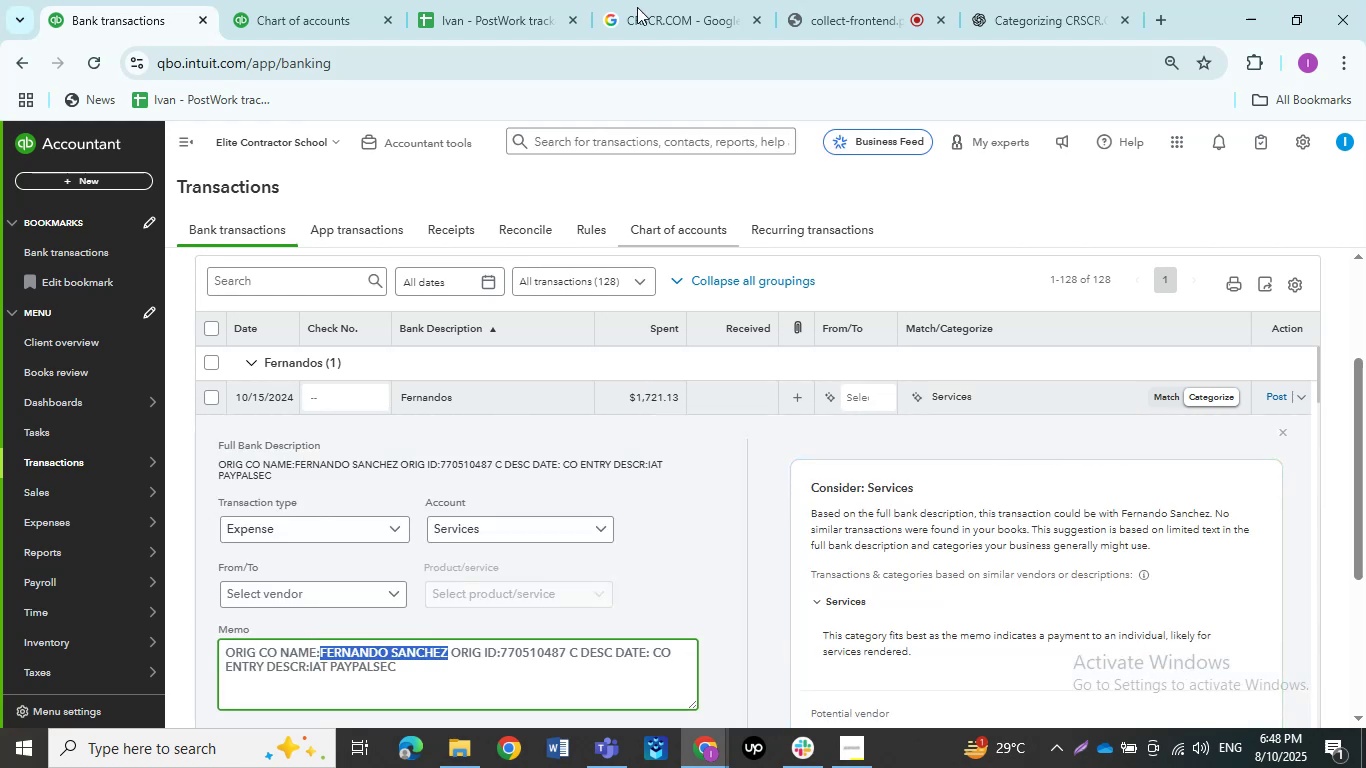 
left_click([663, 0])
 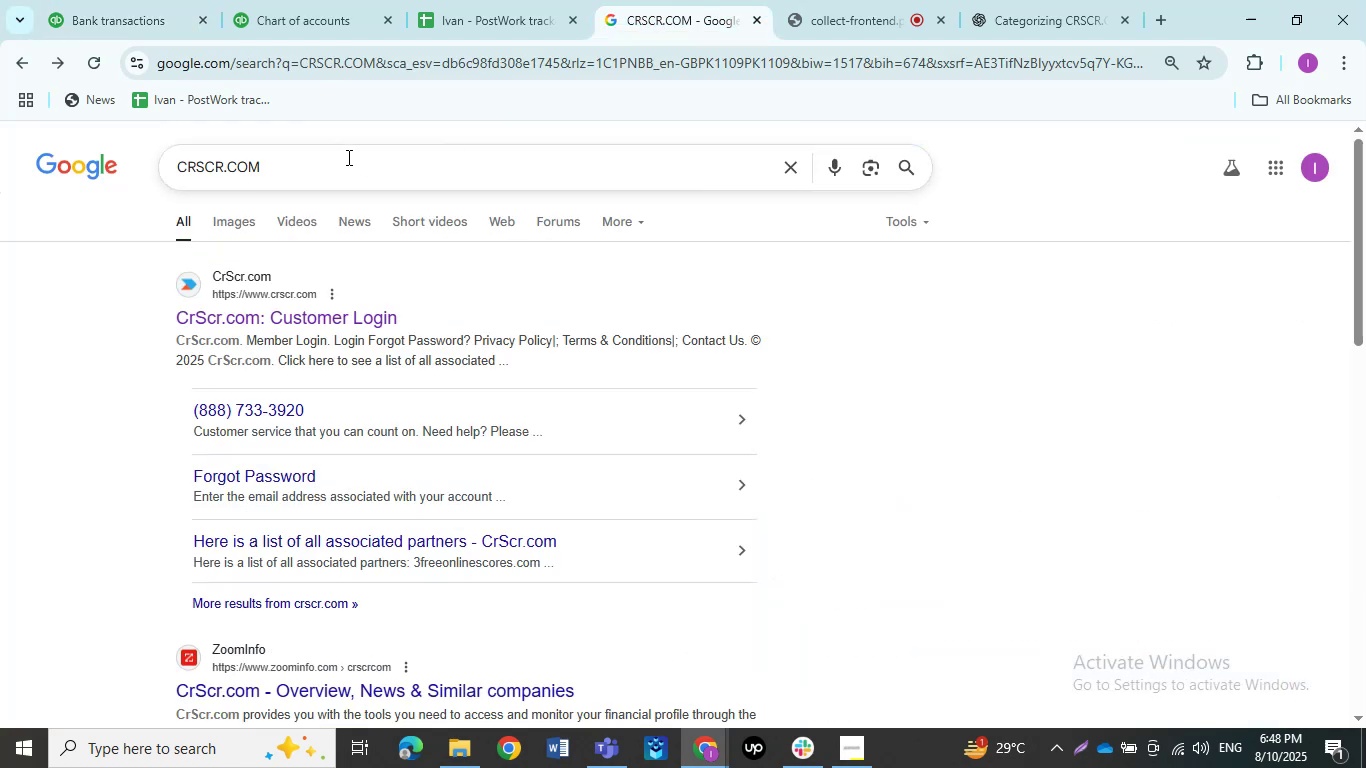 
left_click_drag(start_coordinate=[335, 157], to_coordinate=[147, 124])
 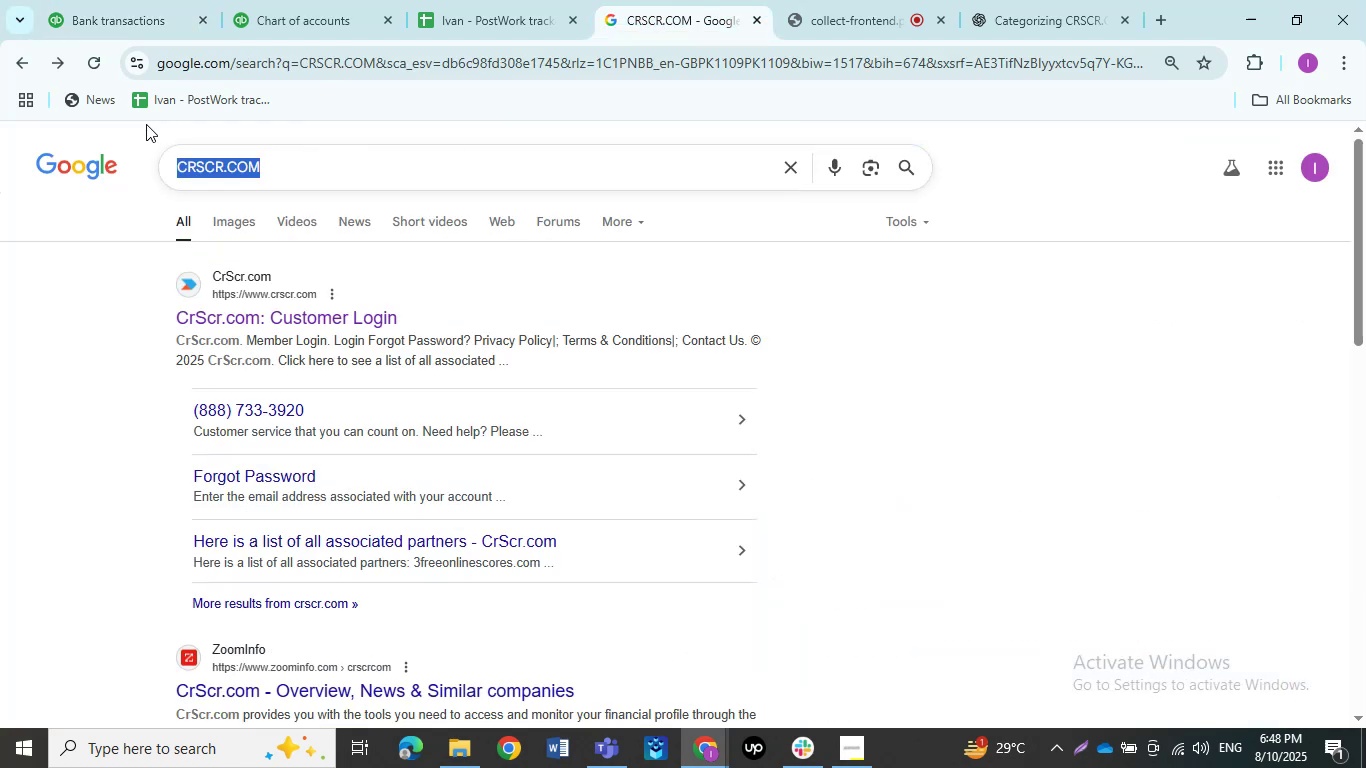 
key(Control+V)
 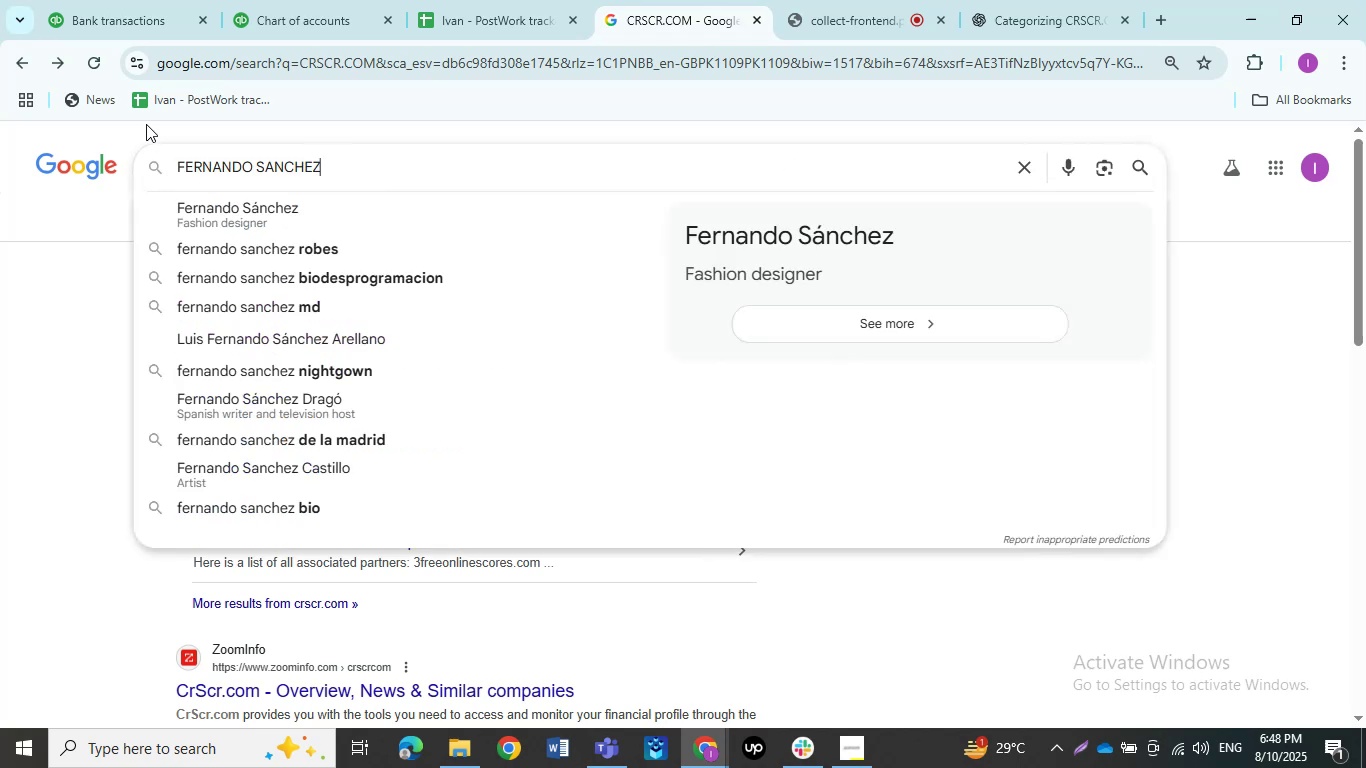 
key(NumpadEnter)
 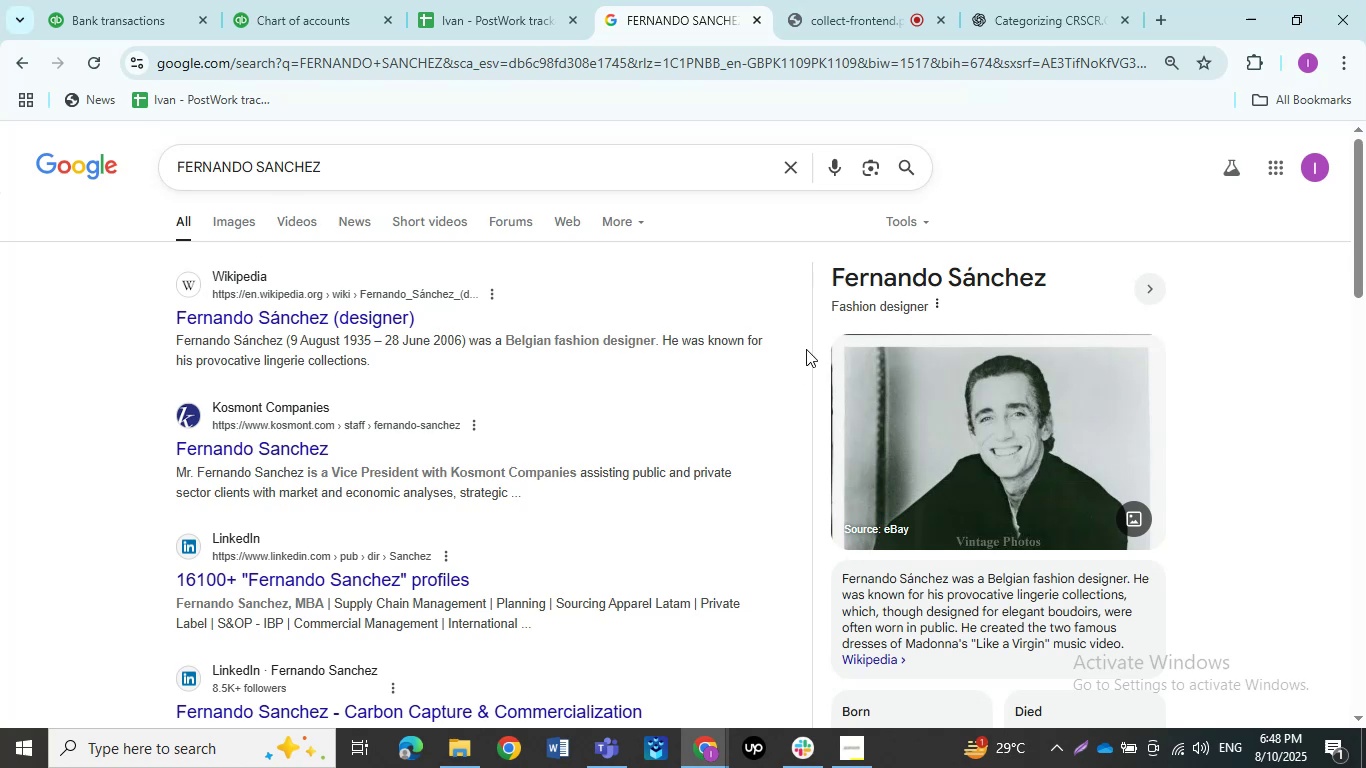 
wait(17.92)
 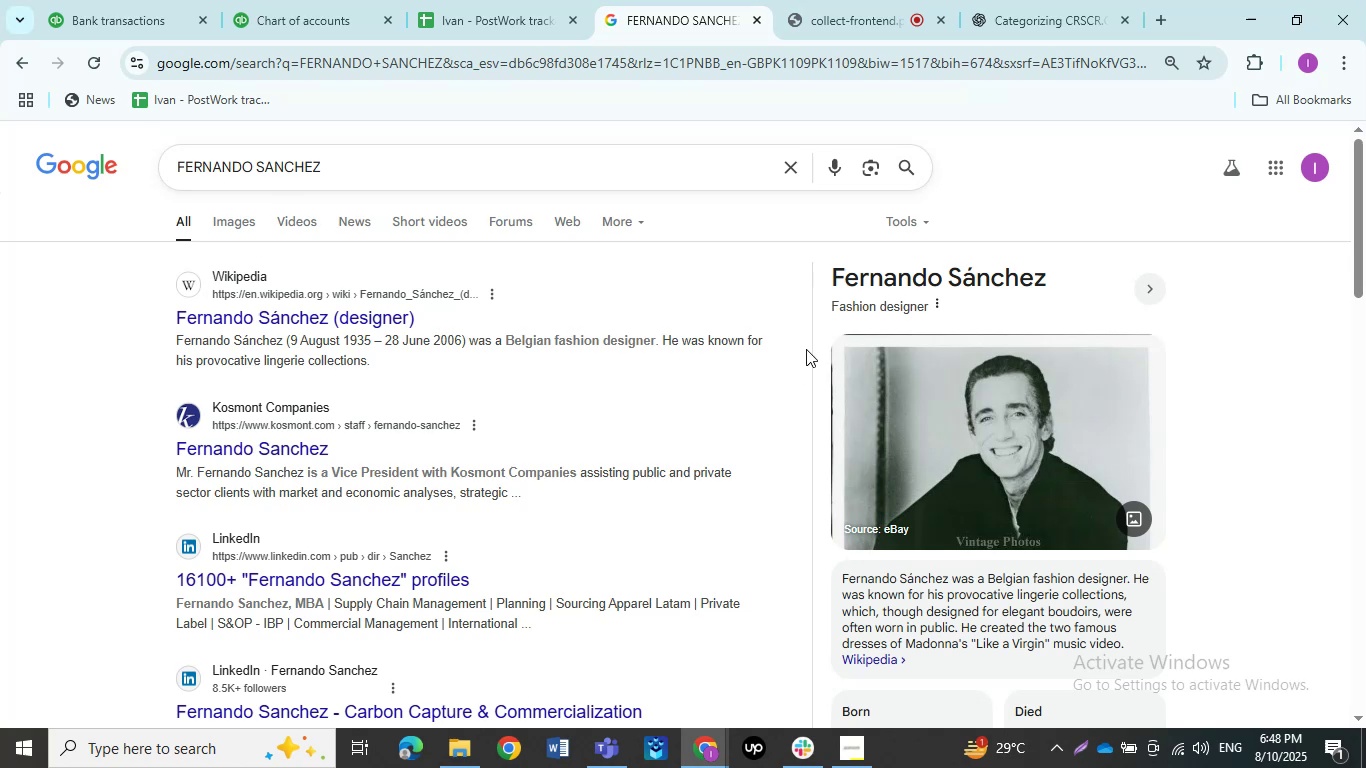 
left_click([77, 1])
 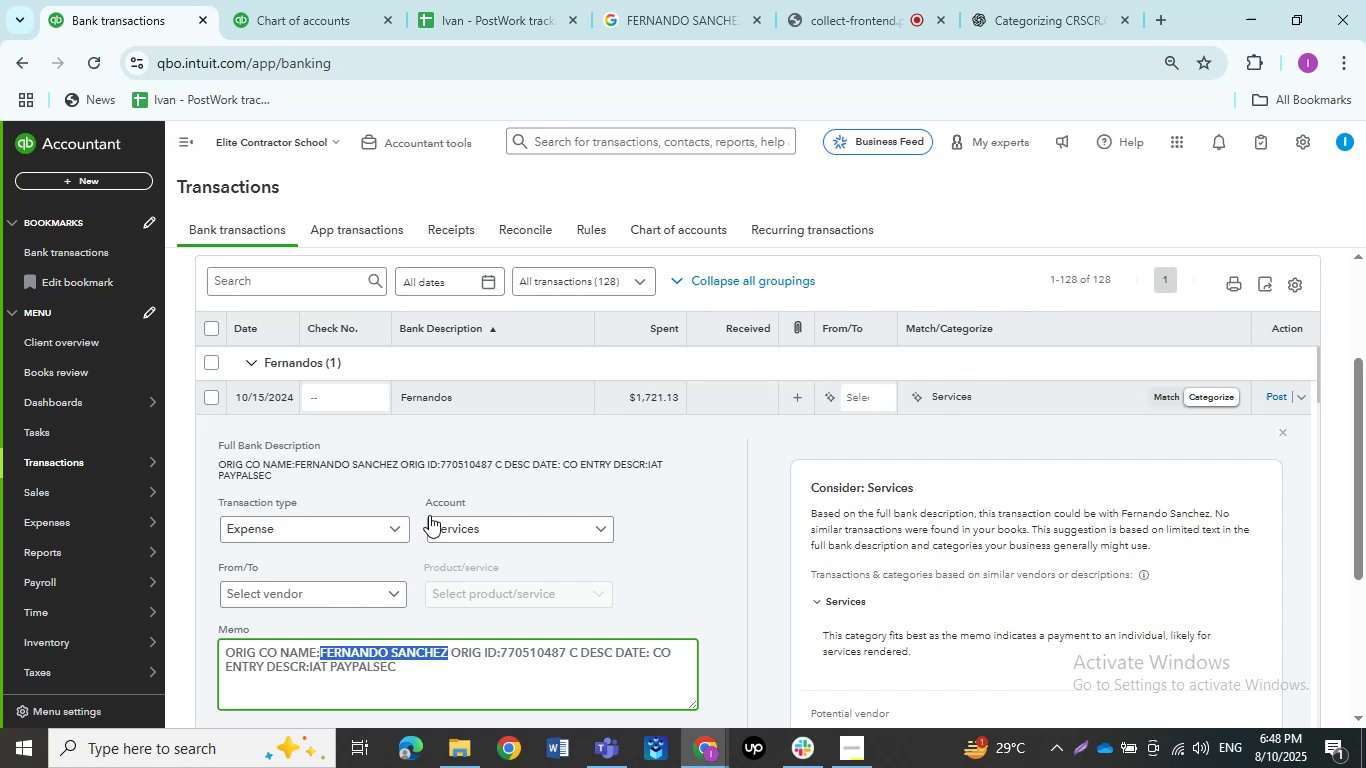 
left_click([468, 528])
 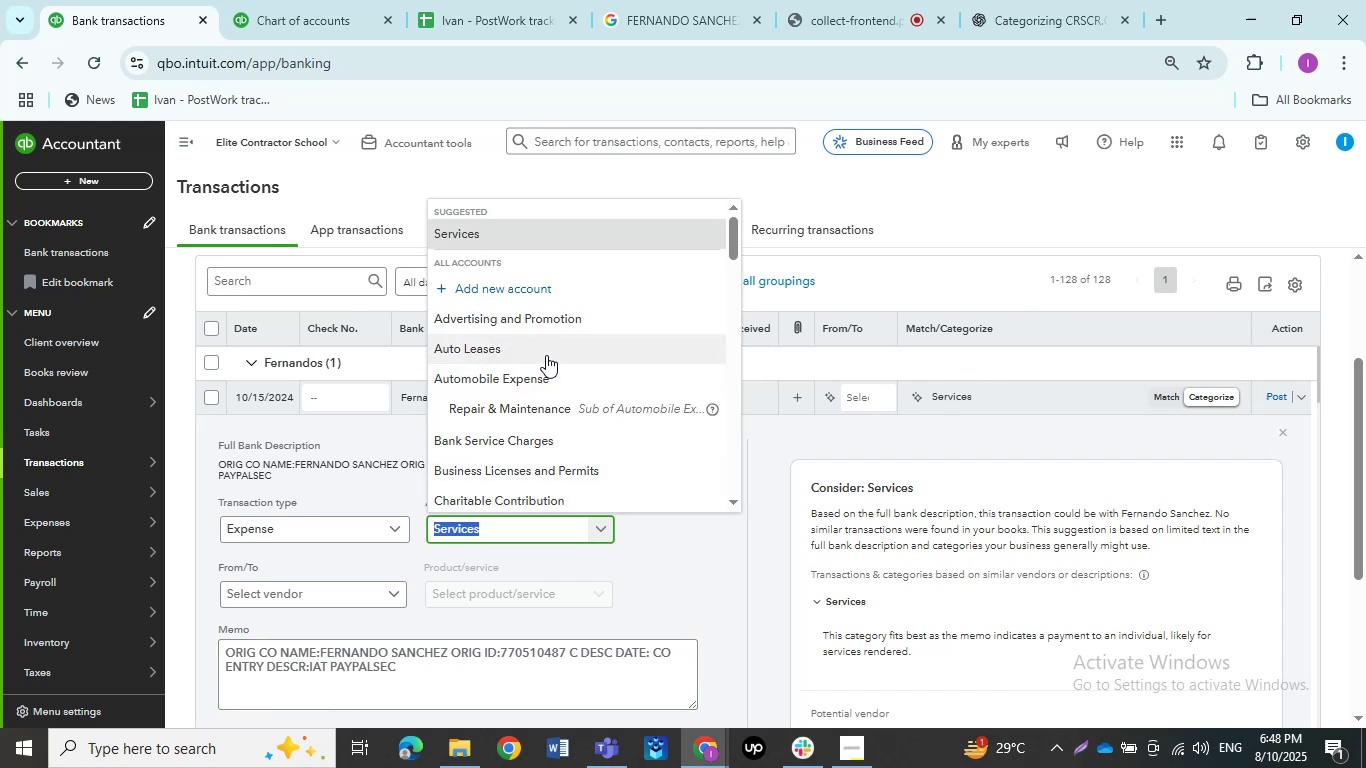 
type(Ask)
 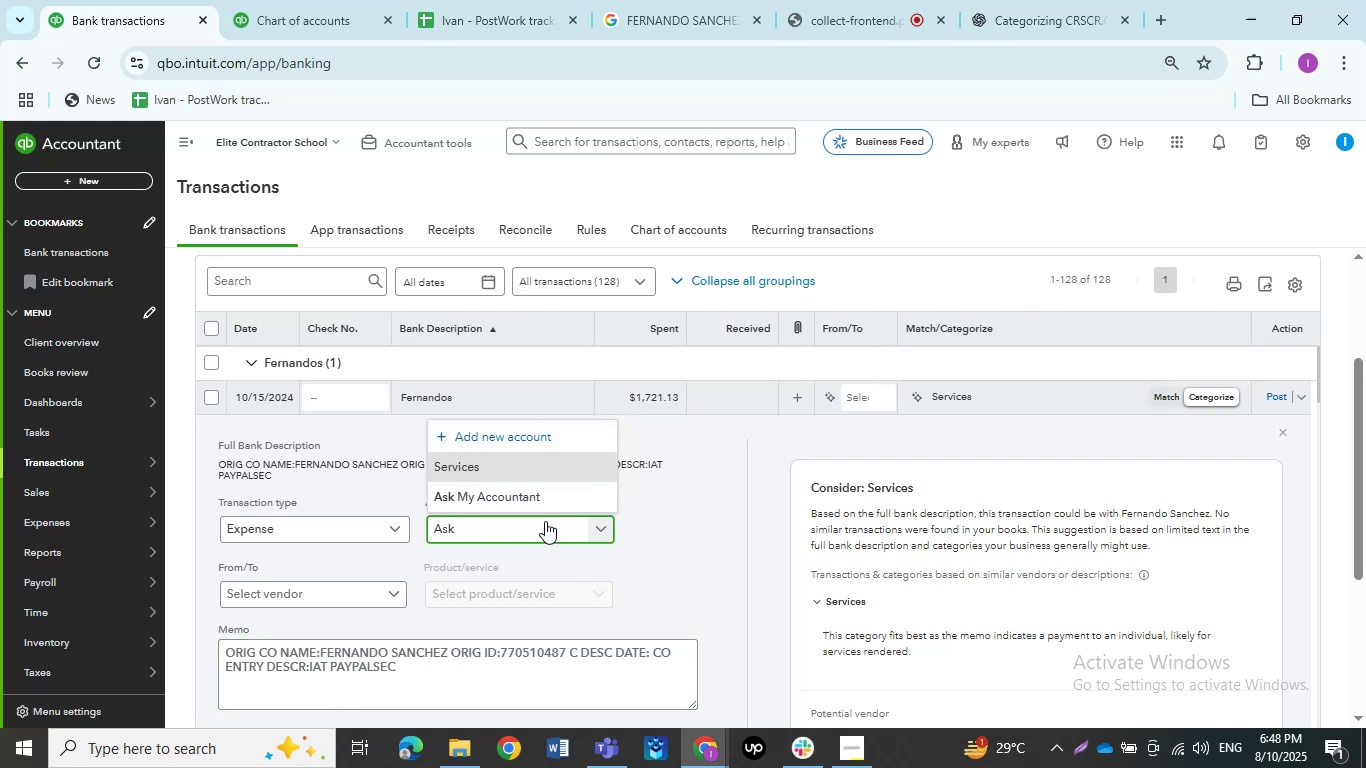 
left_click([536, 498])
 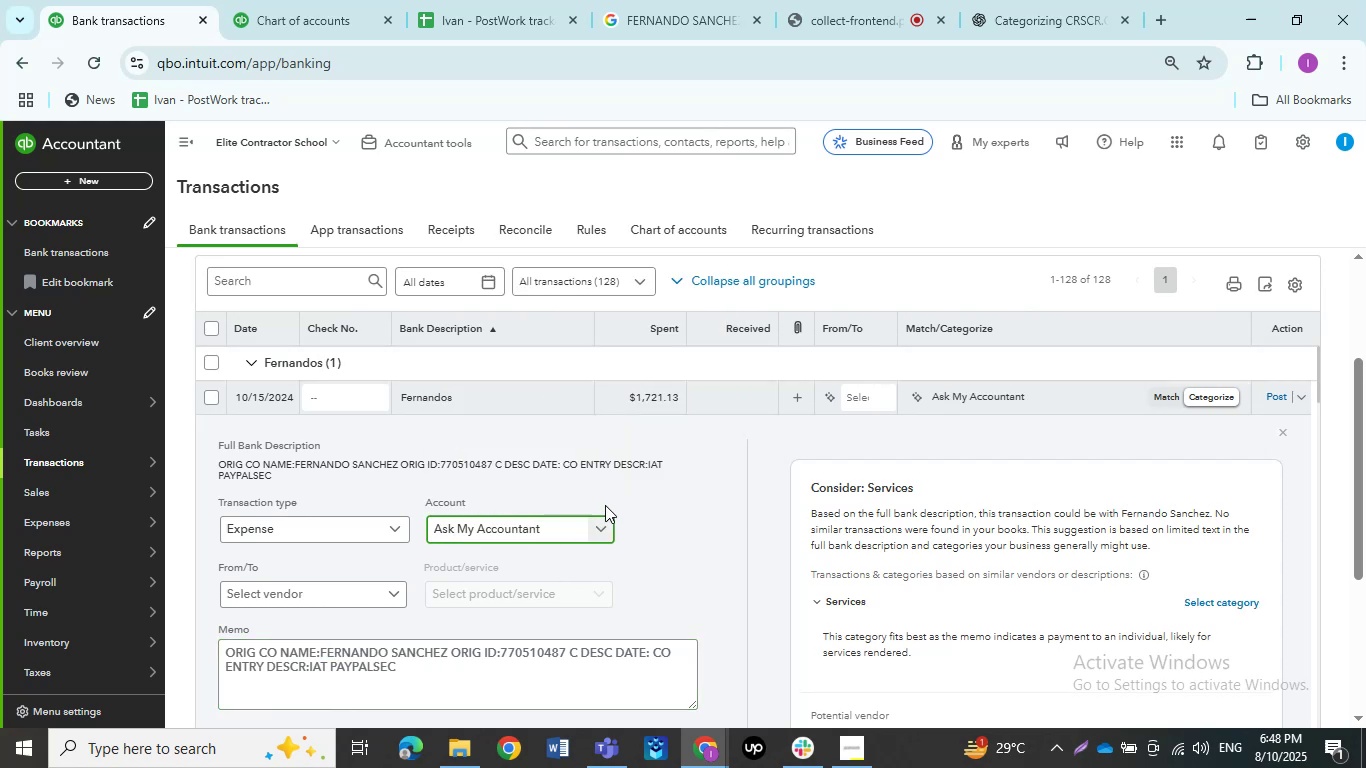 
scroll: coordinate [603, 491], scroll_direction: down, amount: 2.0
 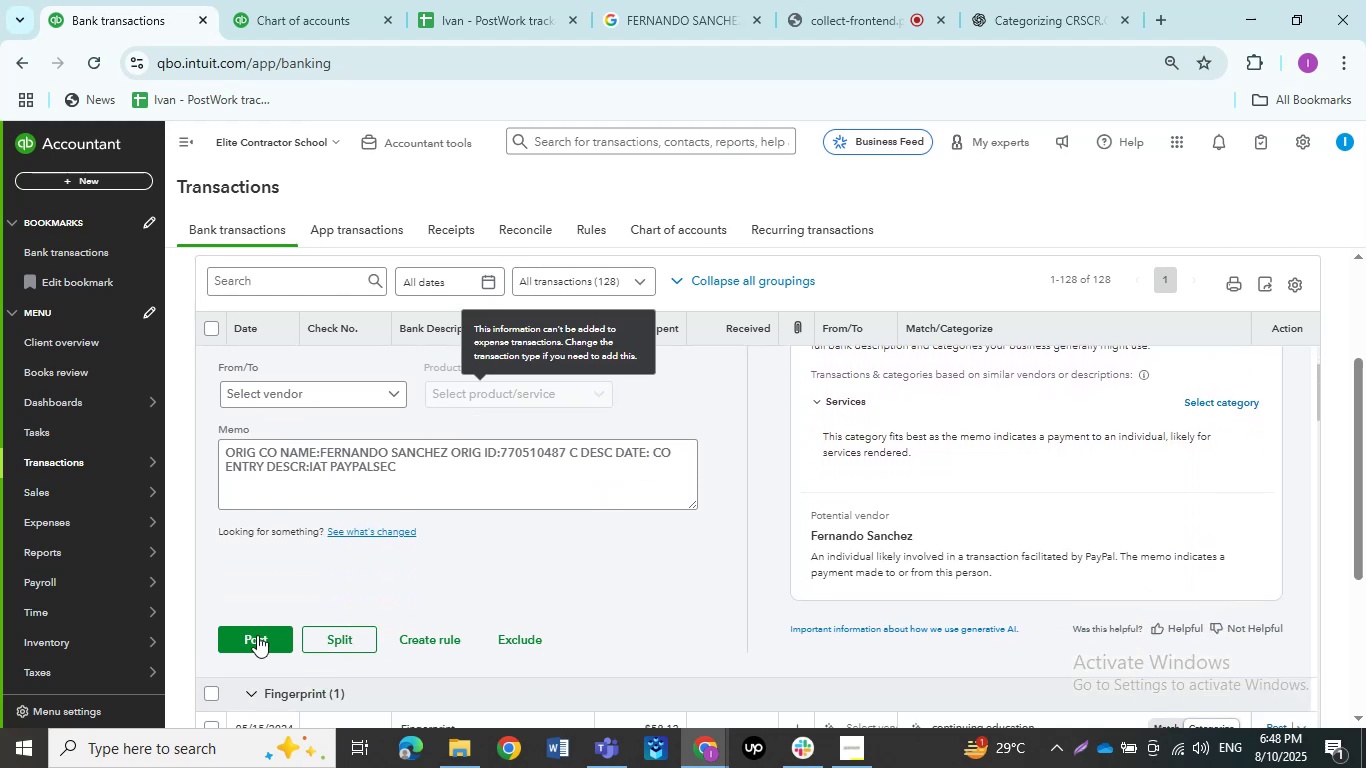 
left_click([257, 635])
 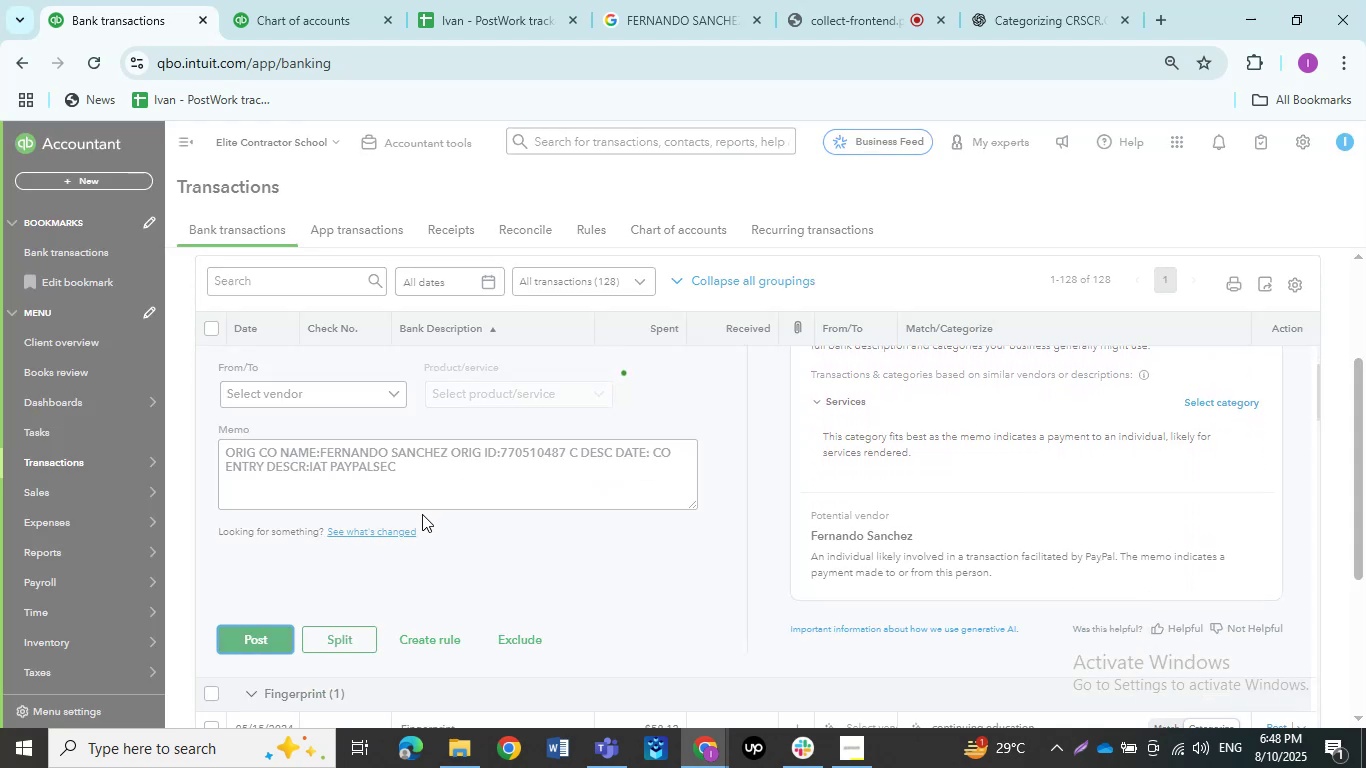 
scroll: coordinate [431, 512], scroll_direction: up, amount: 2.0
 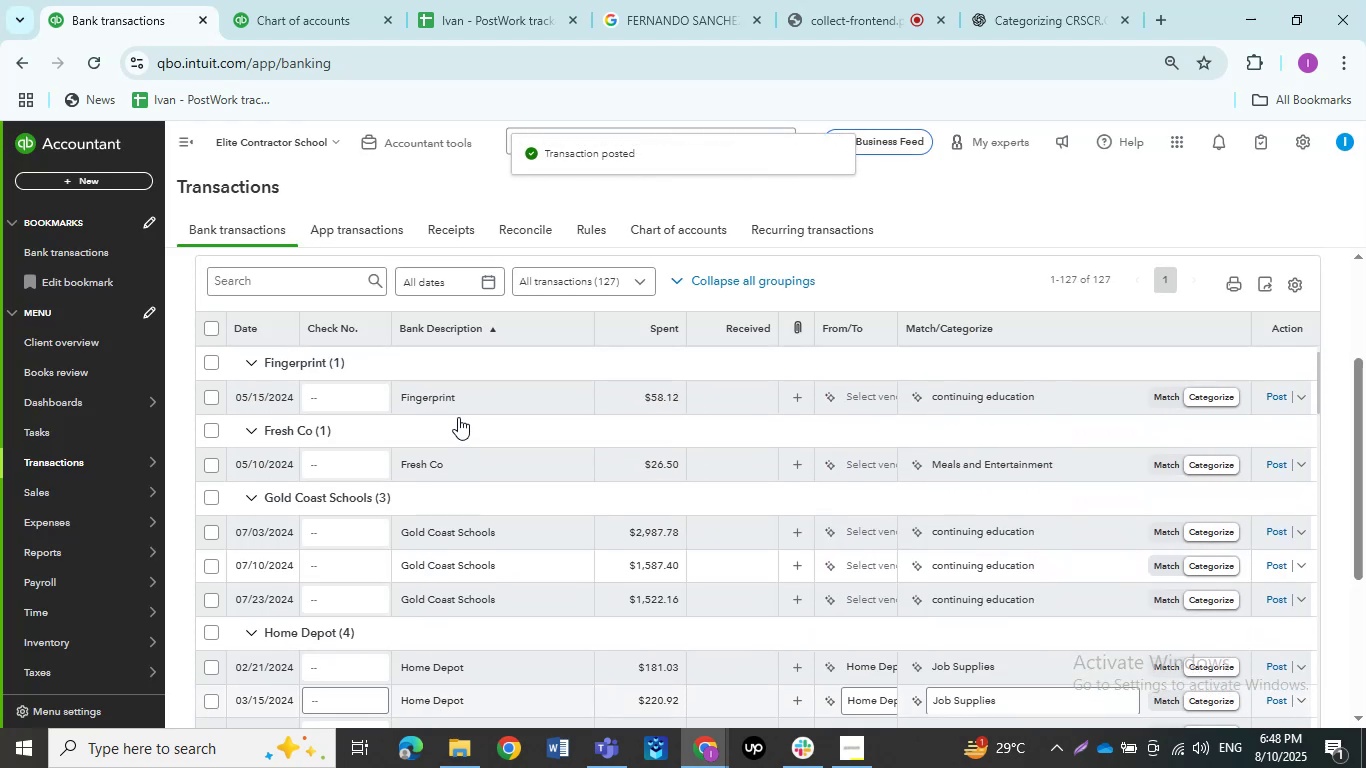 
left_click([455, 405])
 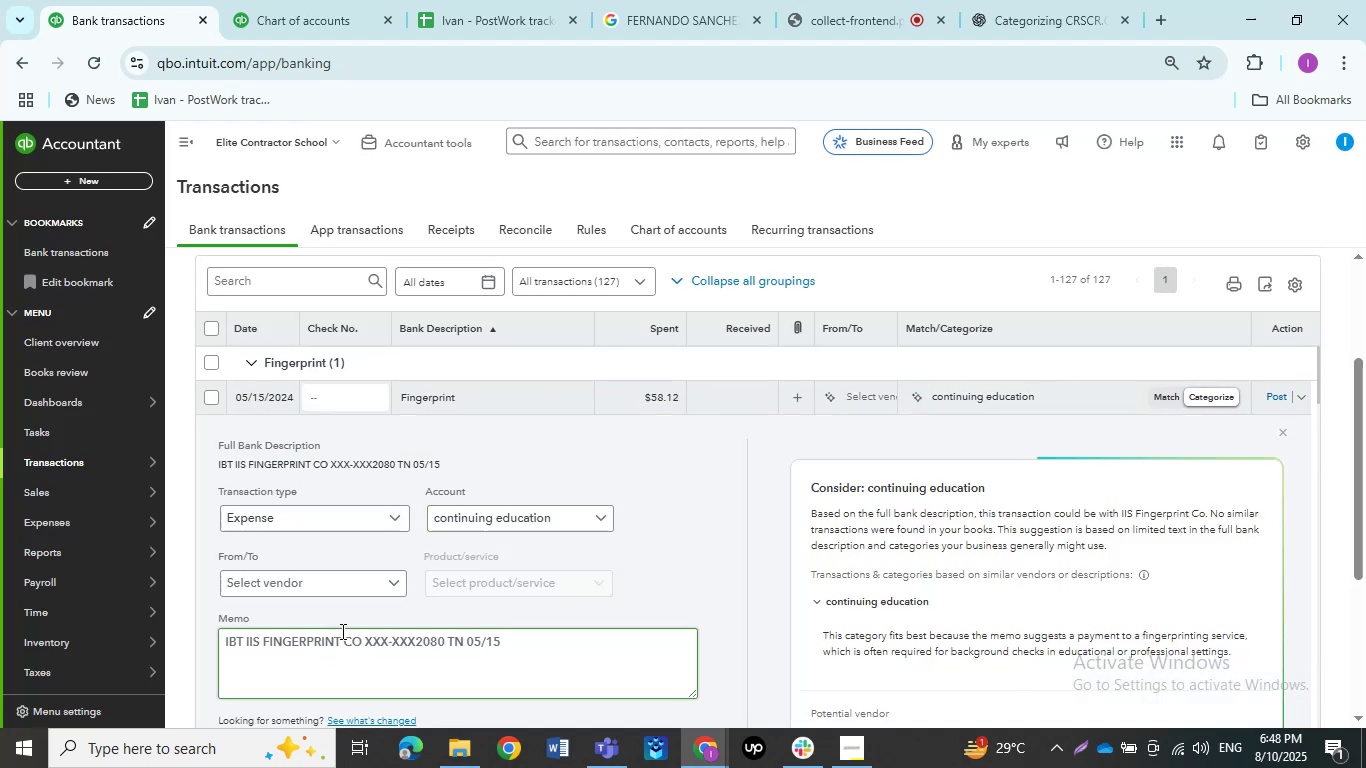 
left_click_drag(start_coordinate=[340, 632], to_coordinate=[205, 626])
 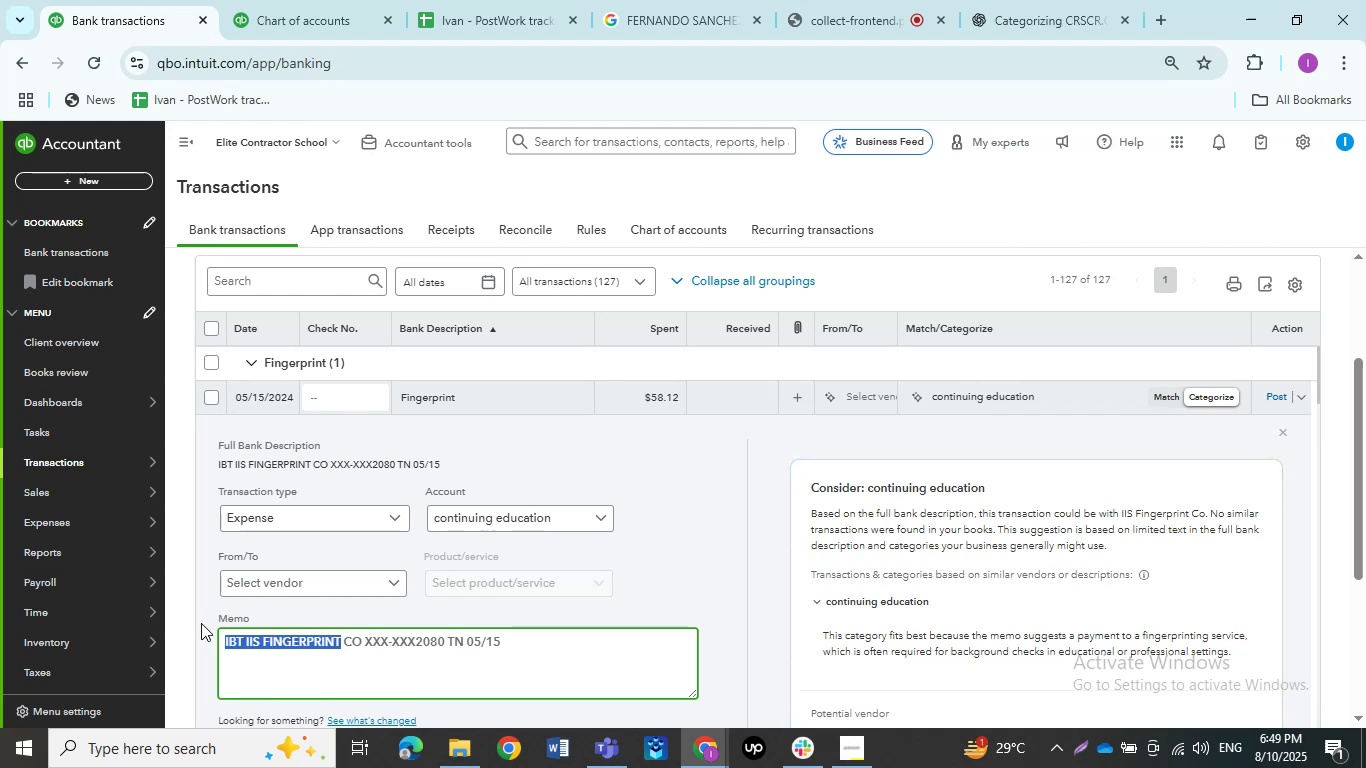 
key(Control+C)
 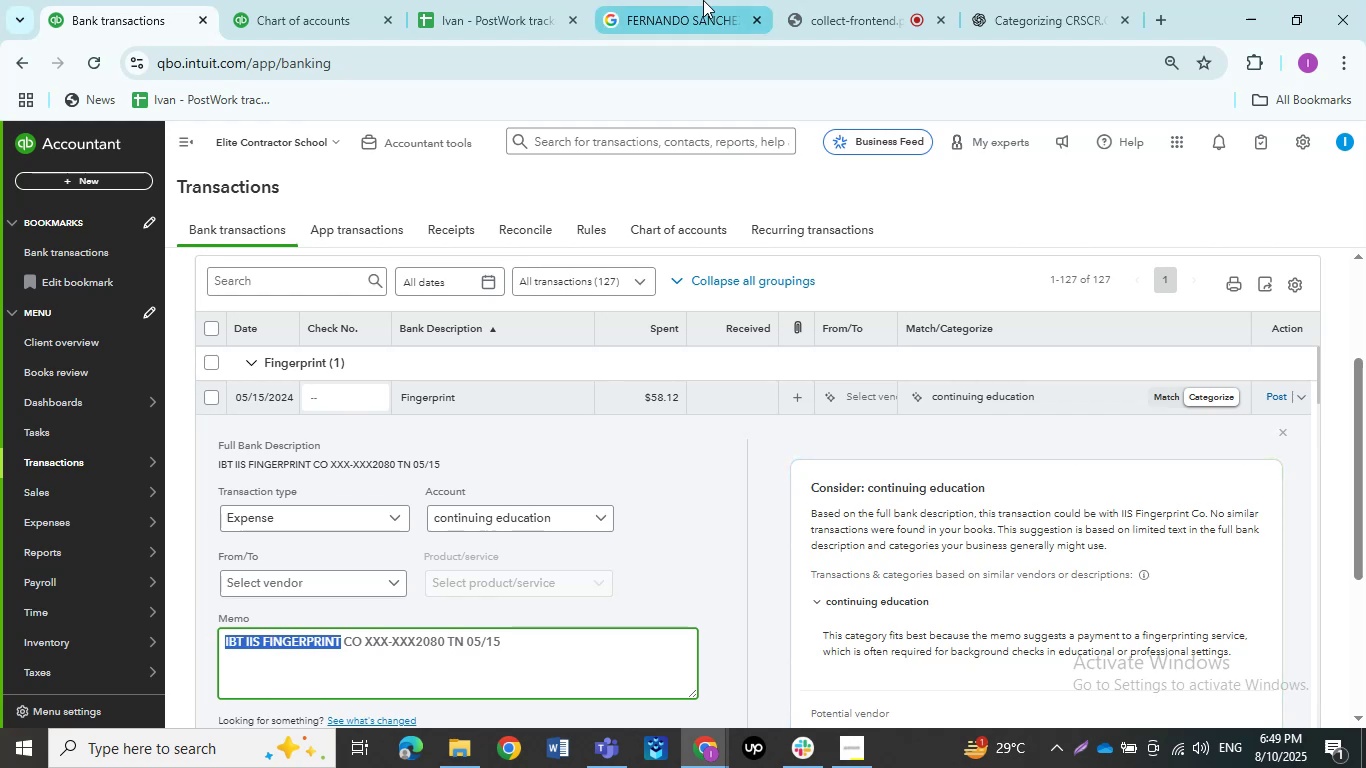 
left_click([703, 0])
 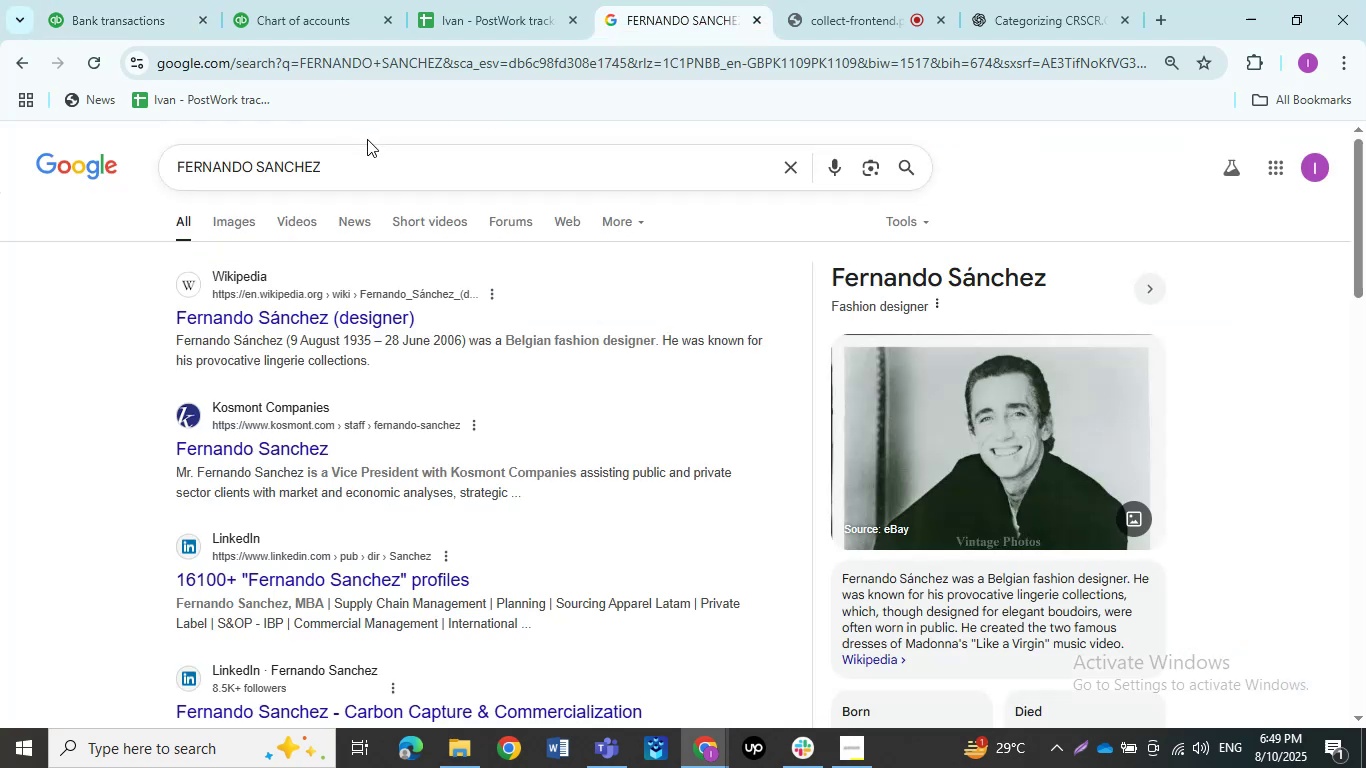 
left_click_drag(start_coordinate=[366, 148], to_coordinate=[111, 160])
 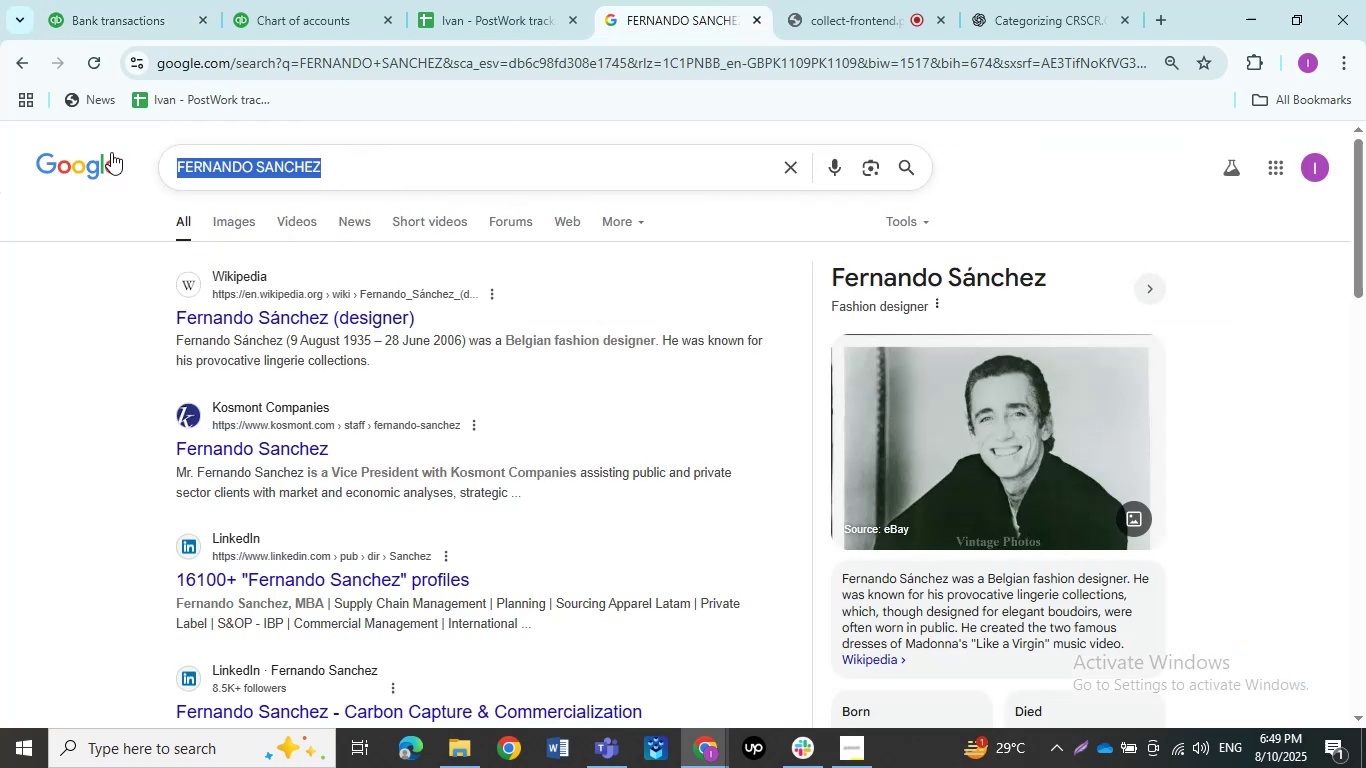 
key(Control+V)
 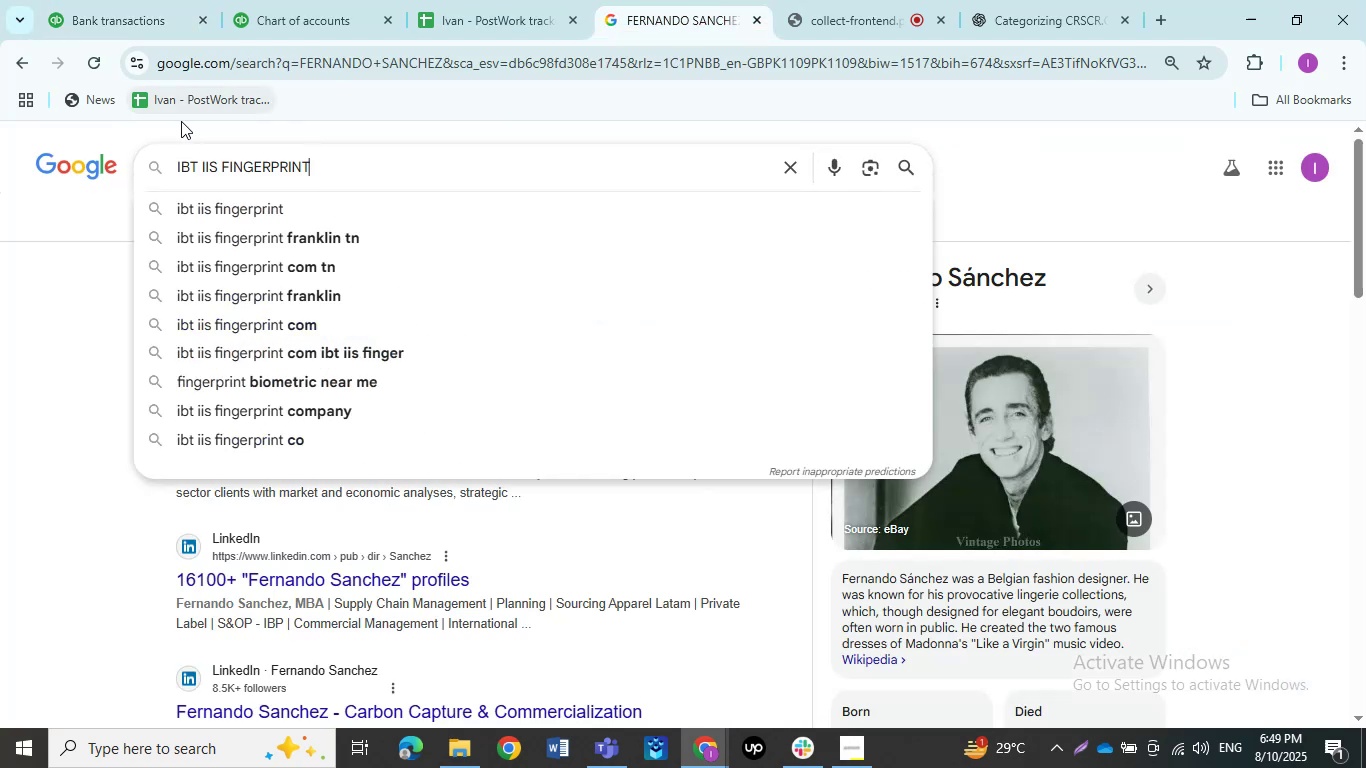 
key(NumpadEnter)
 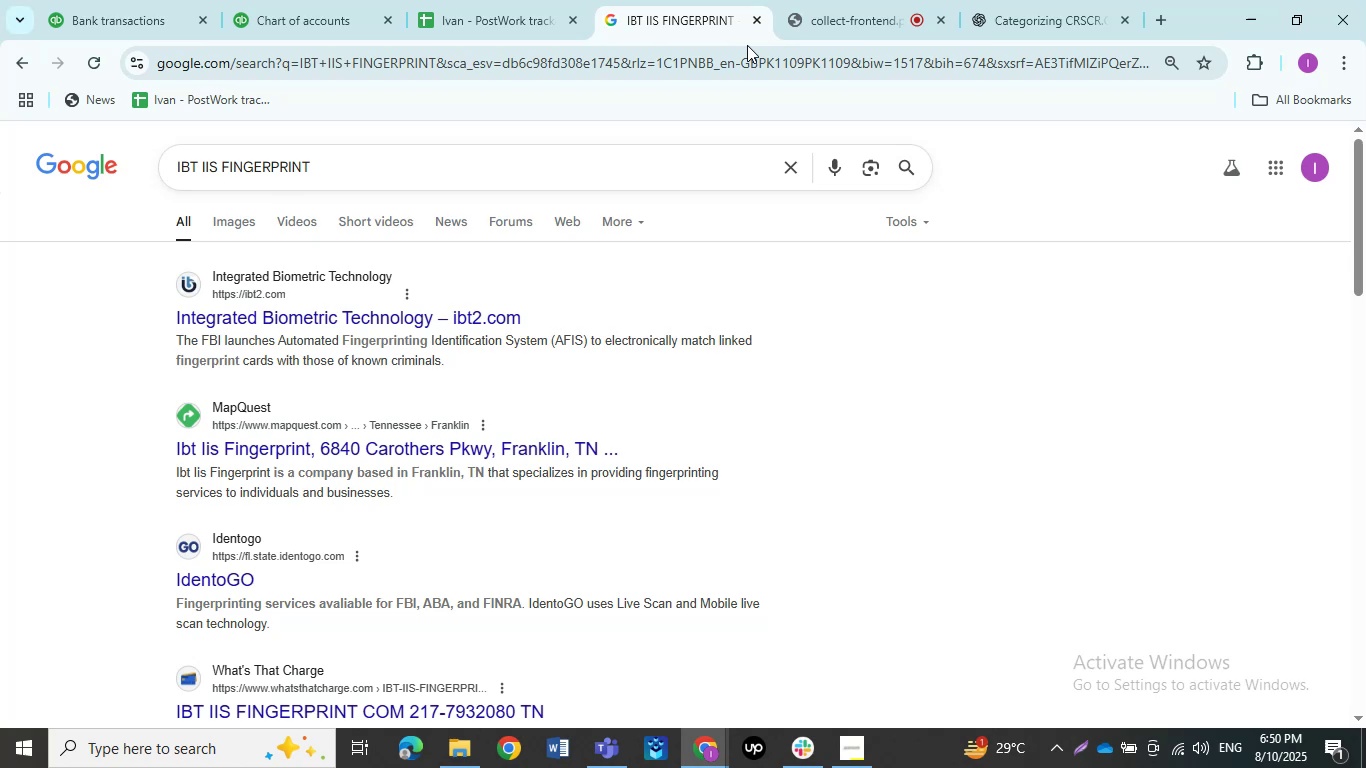 
wait(97.37)
 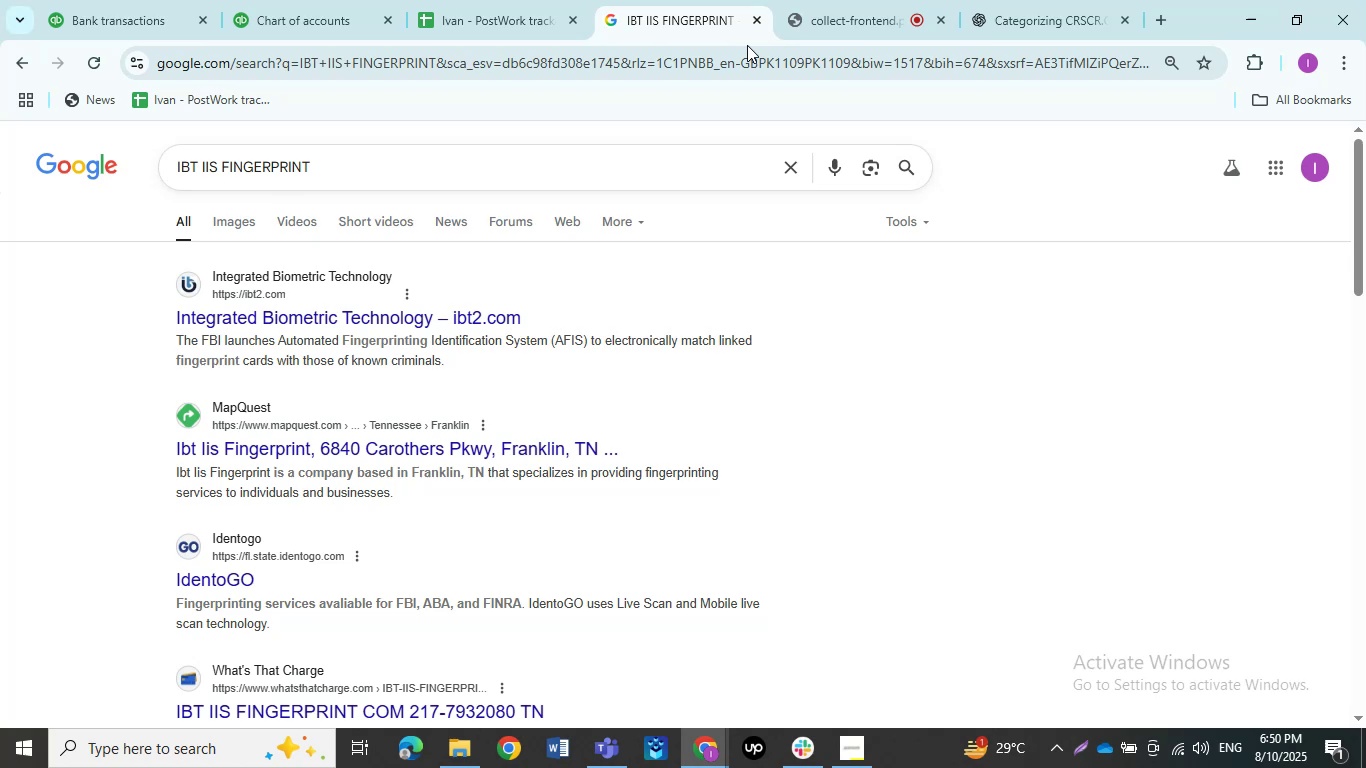 
left_click([181, 4])
 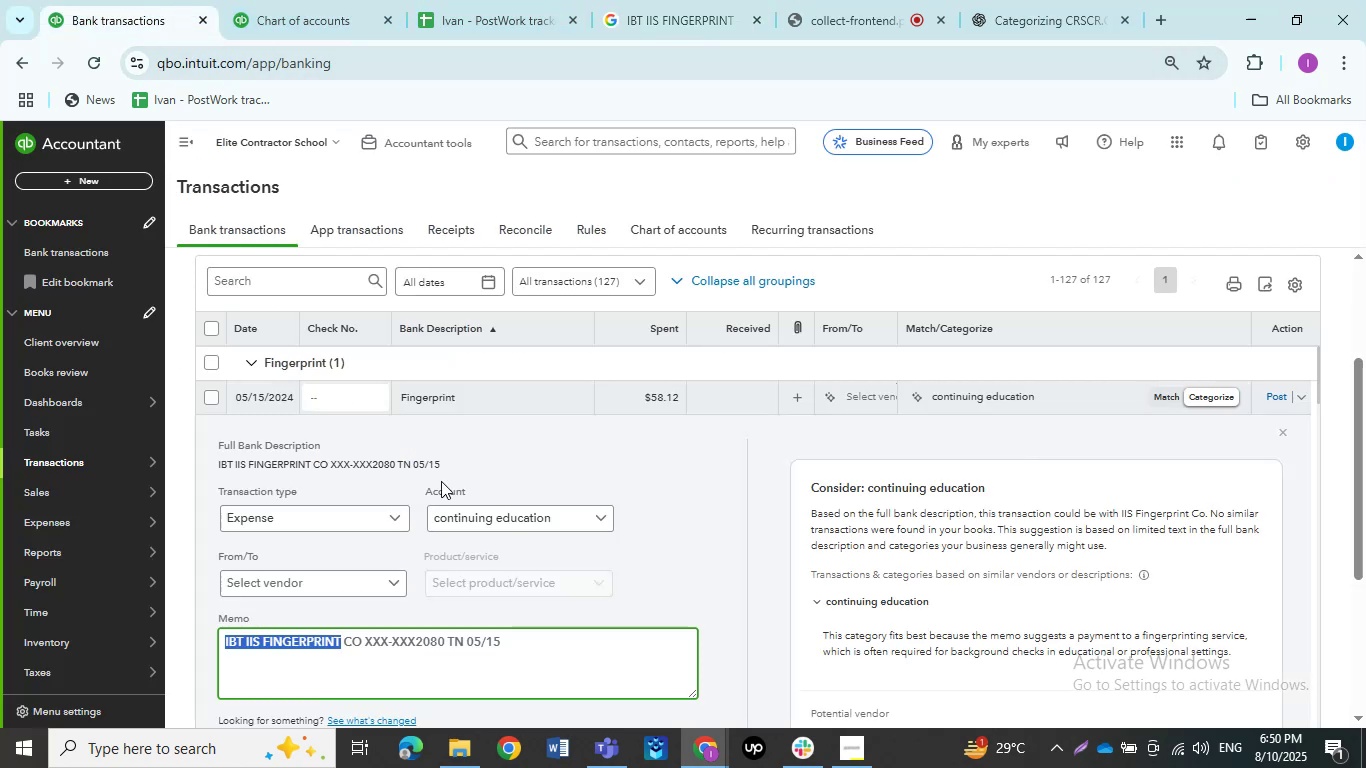 
left_click([454, 521])
 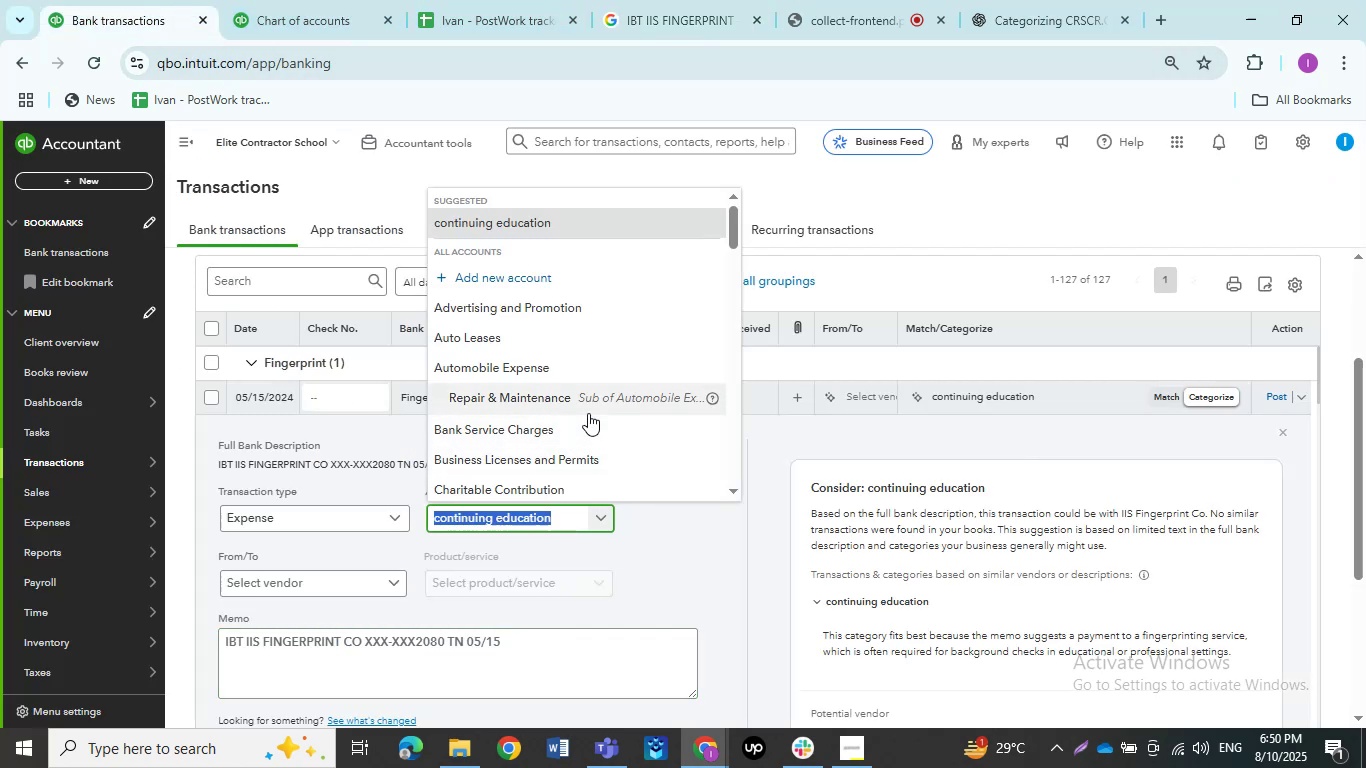 
type(Professional)
 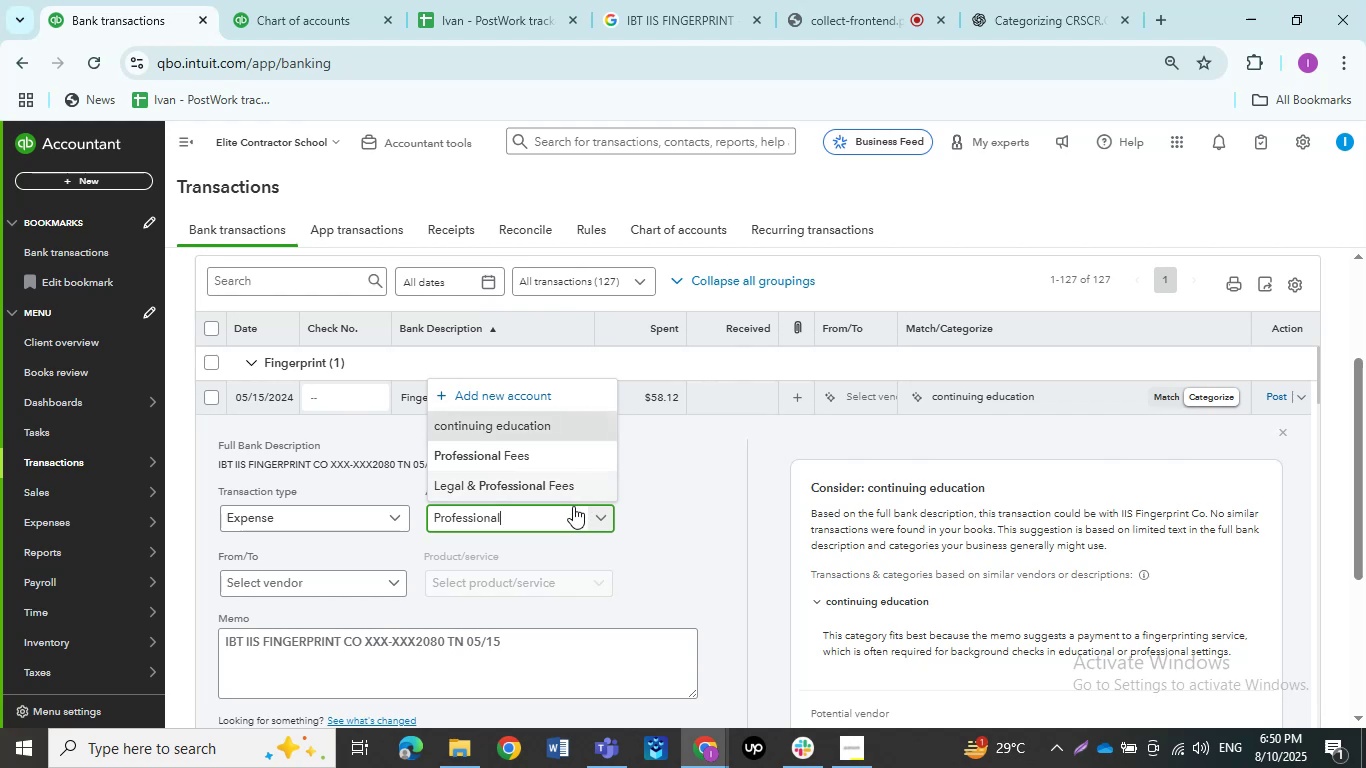 
left_click([559, 490])
 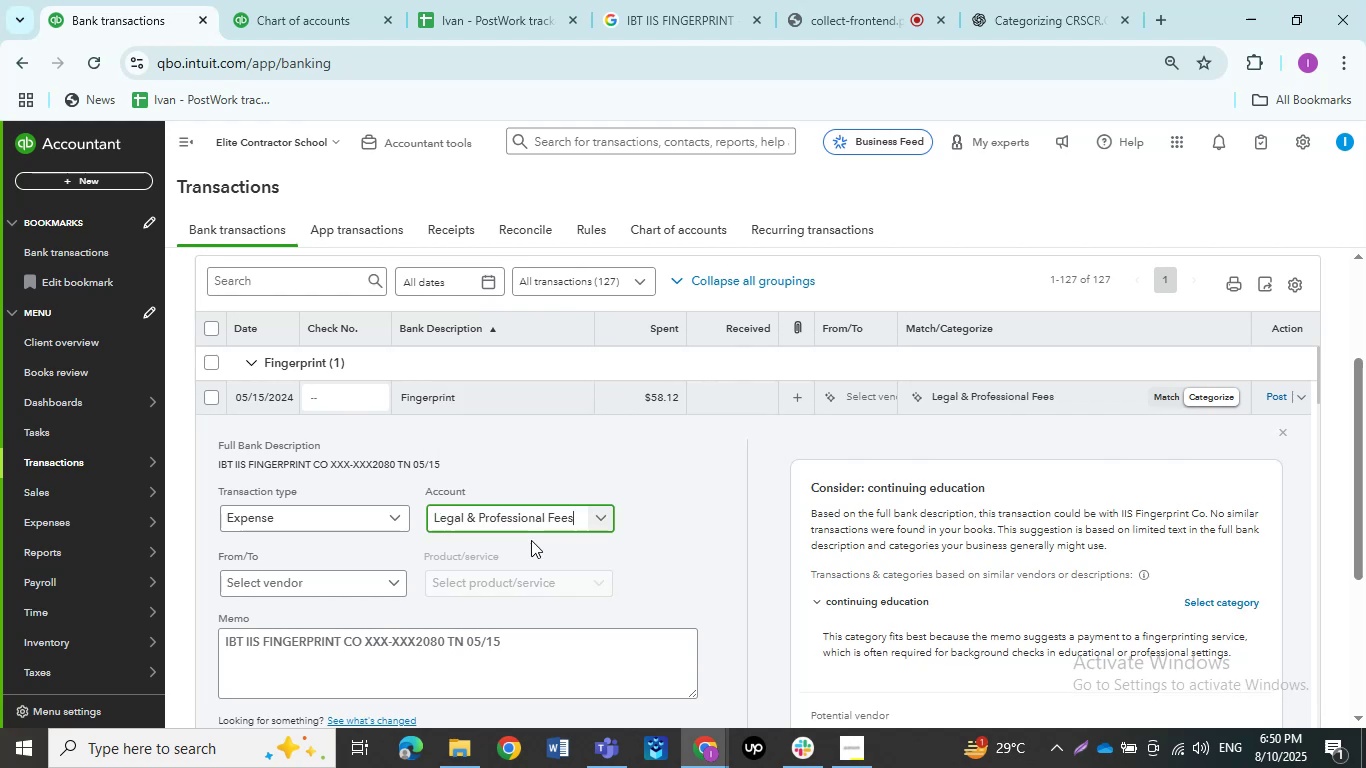 
mouse_move([555, 541])
 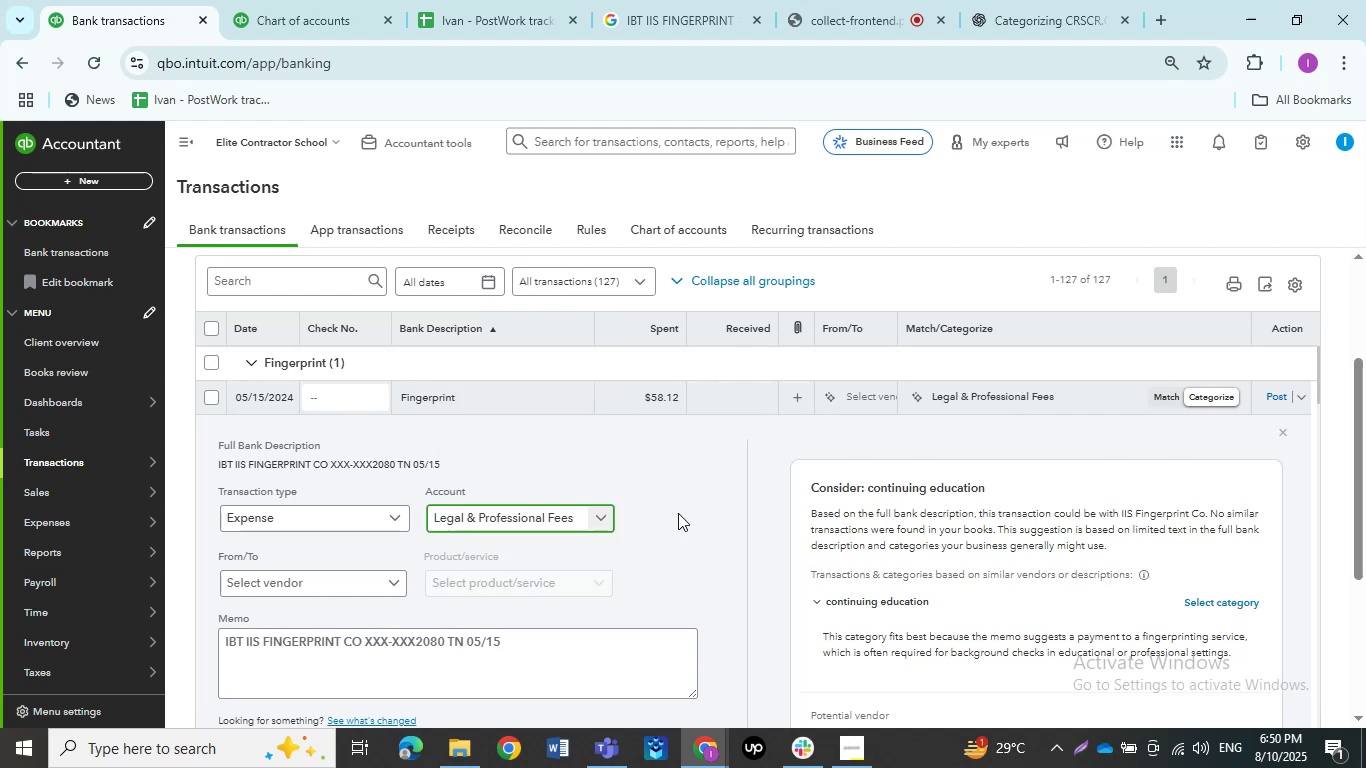 
left_click([678, 513])
 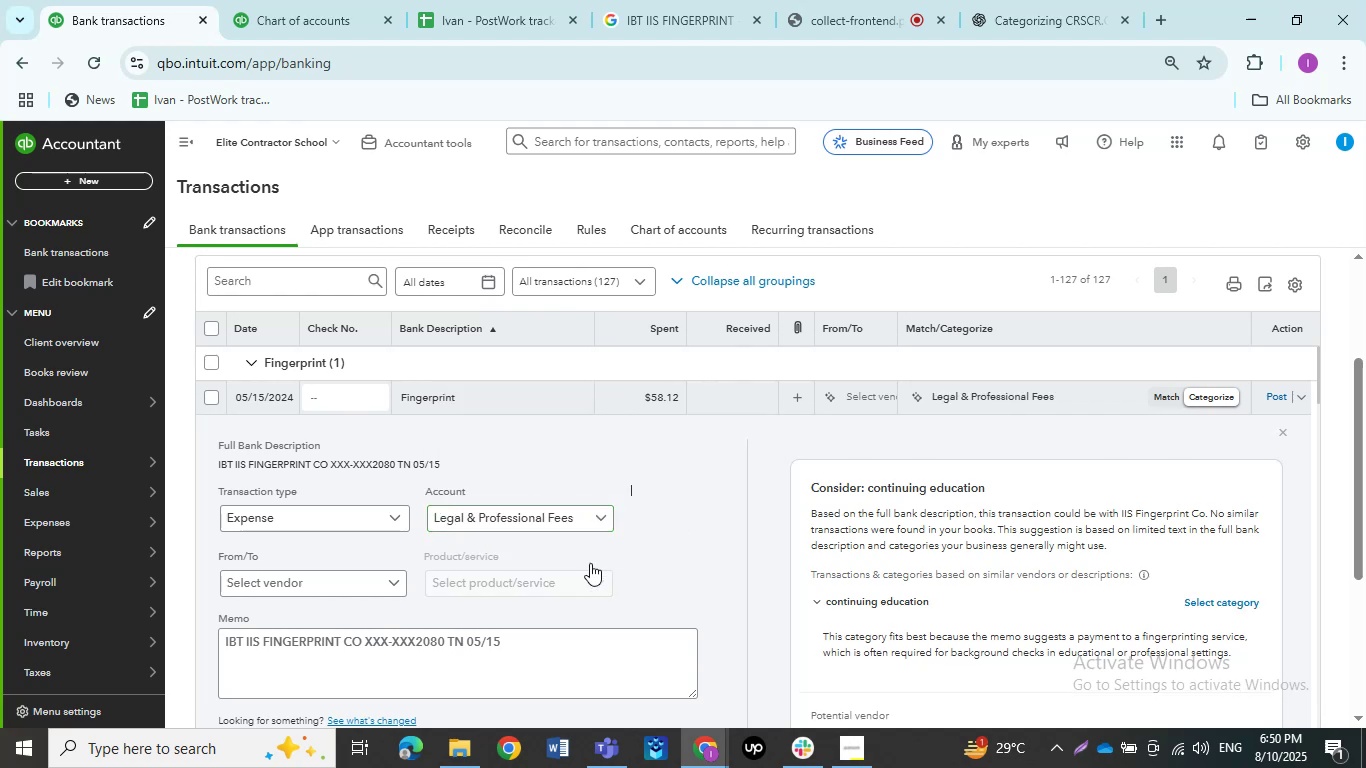 
scroll: coordinate [469, 632], scroll_direction: down, amount: 3.0
 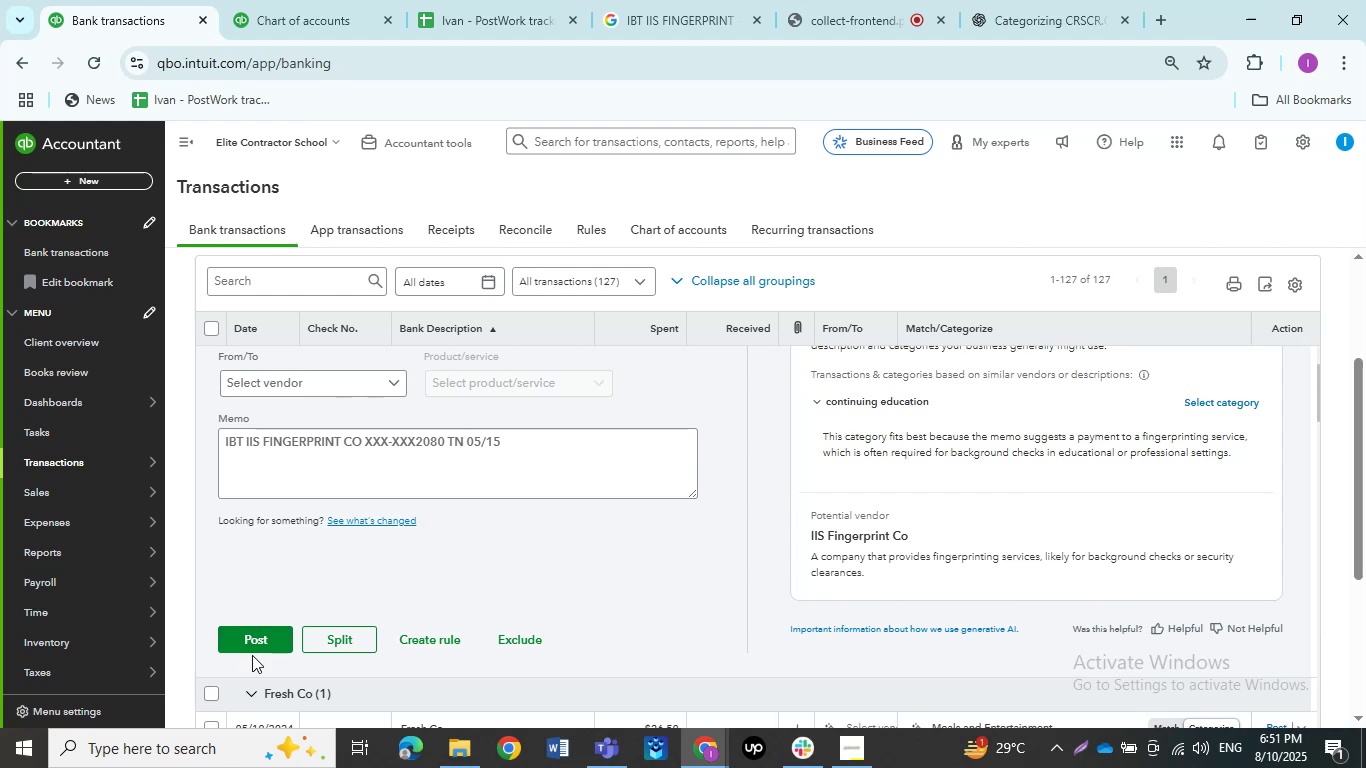 
wait(7.72)
 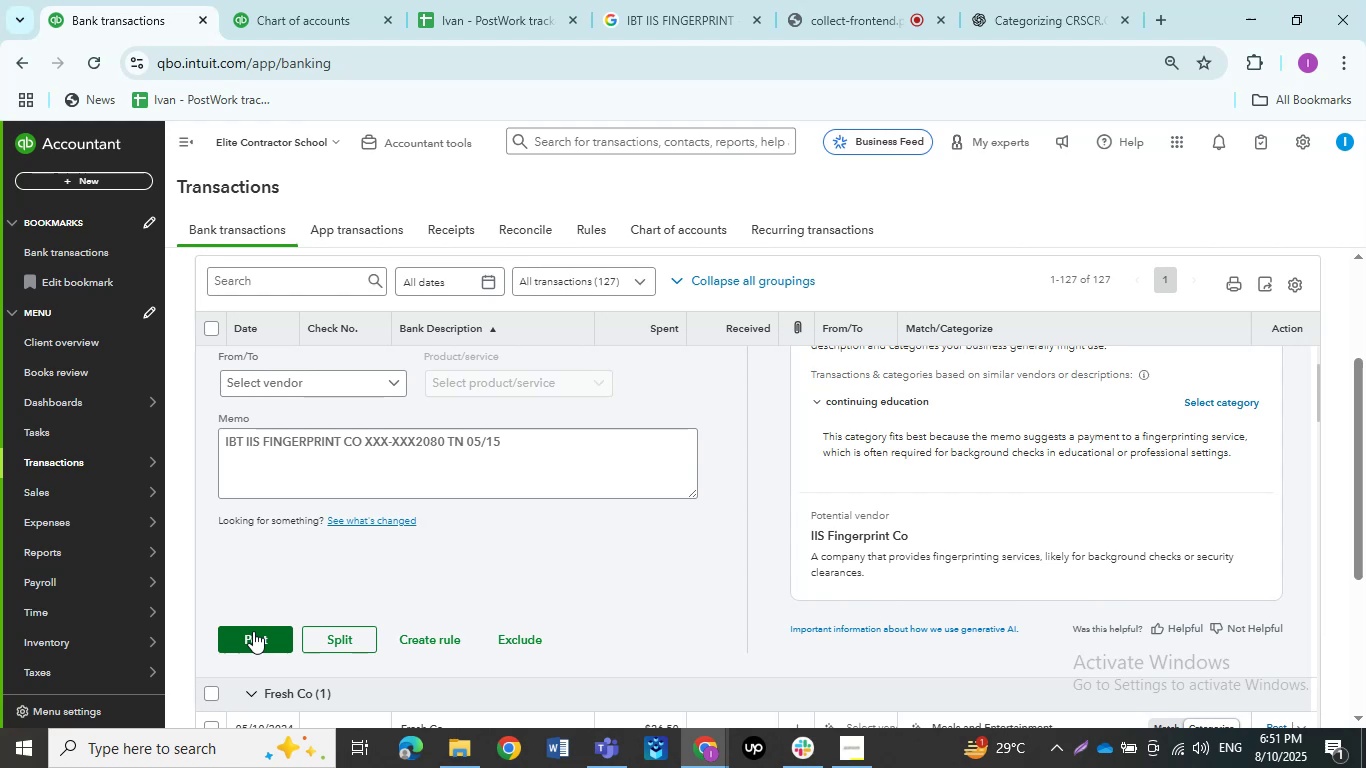 
left_click([253, 644])
 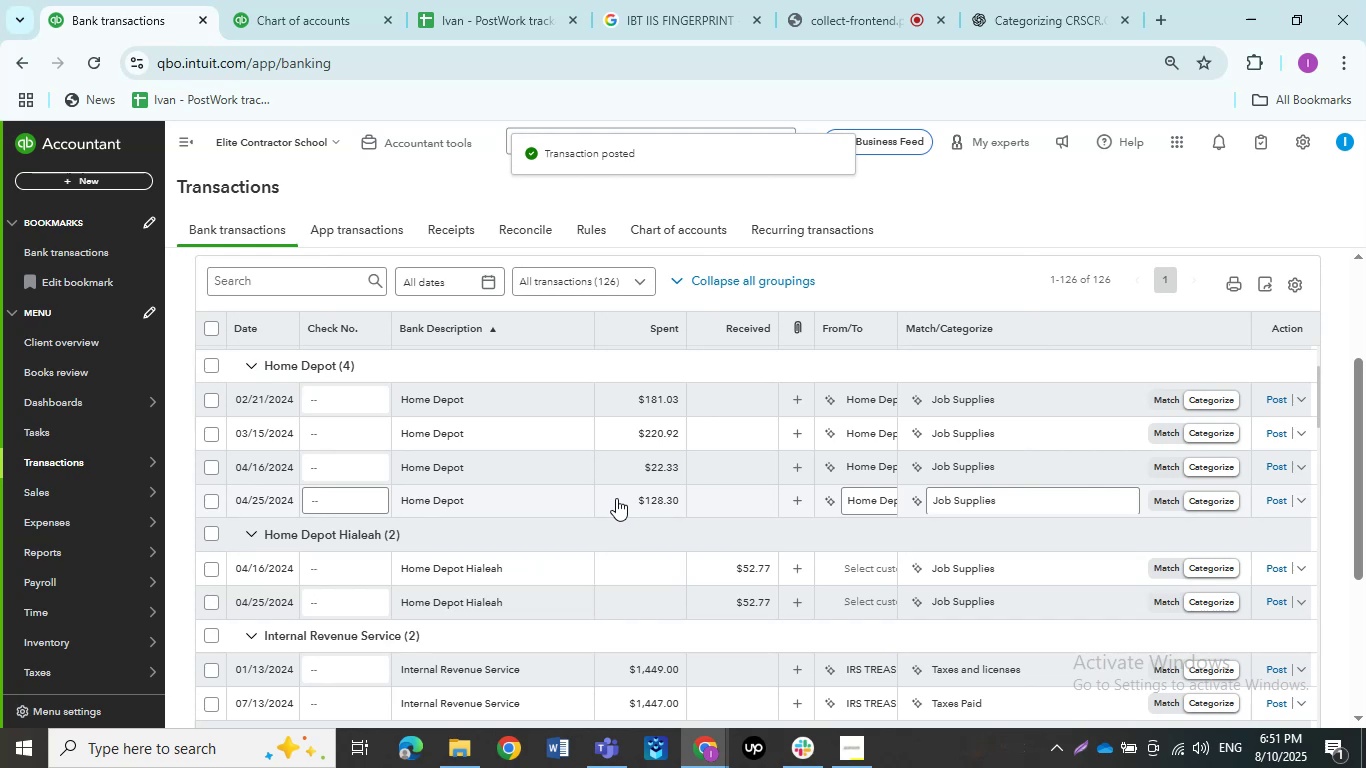 
wait(7.94)
 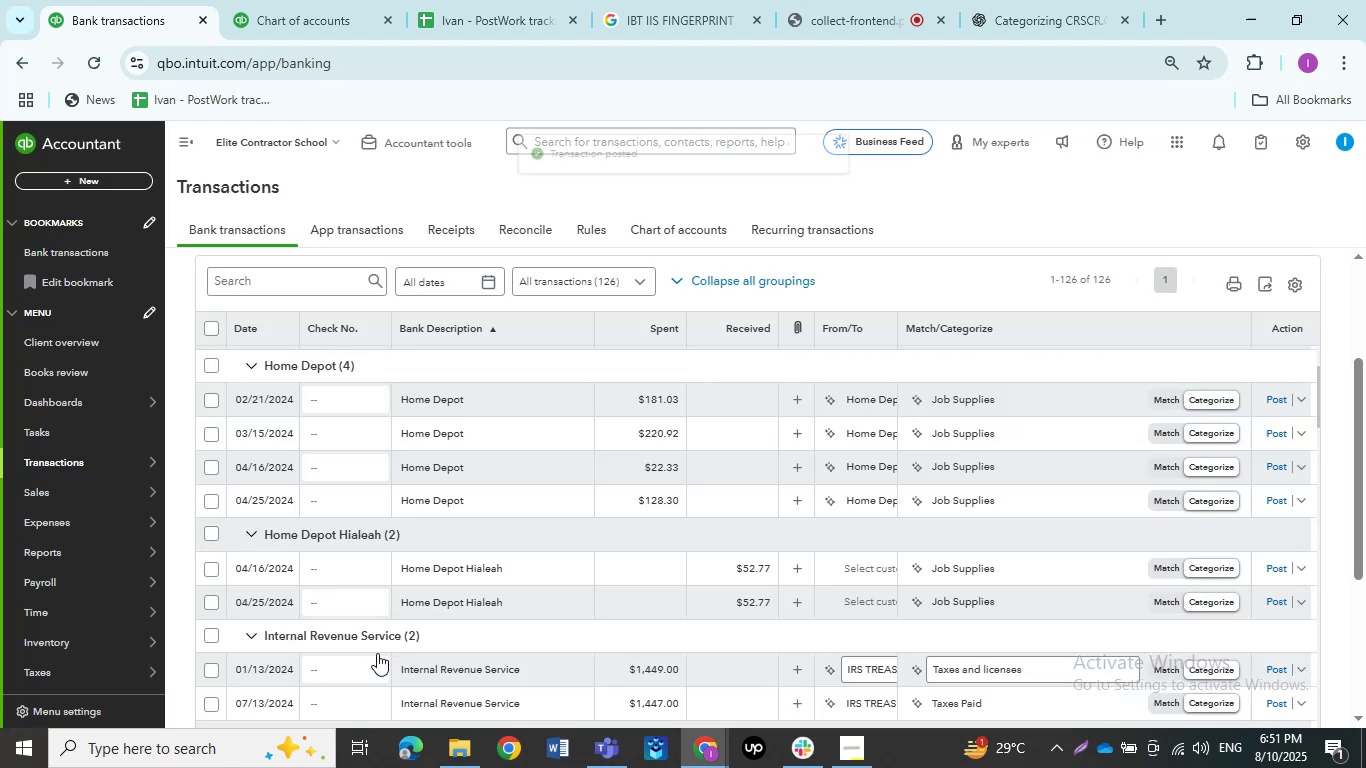 
scroll: coordinate [604, 512], scroll_direction: up, amount: 4.0
 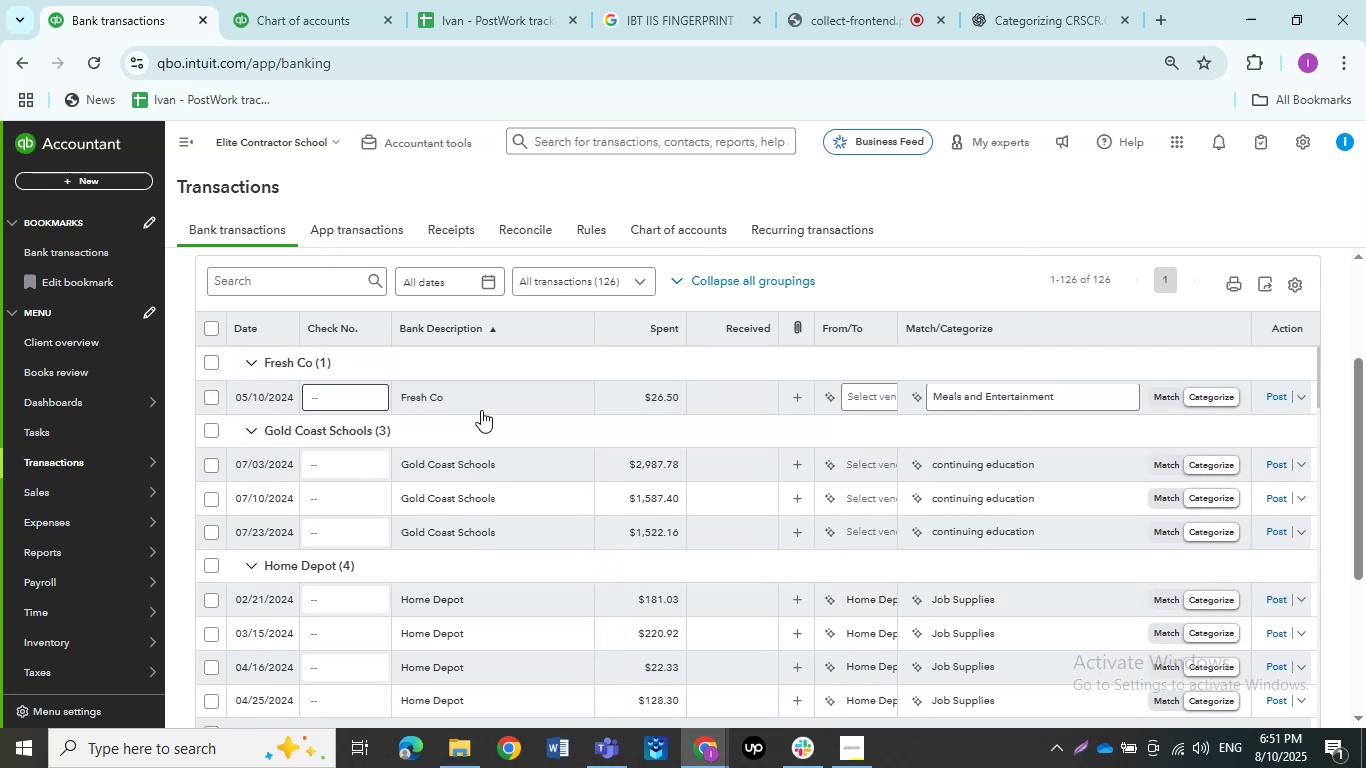 
left_click([481, 410])
 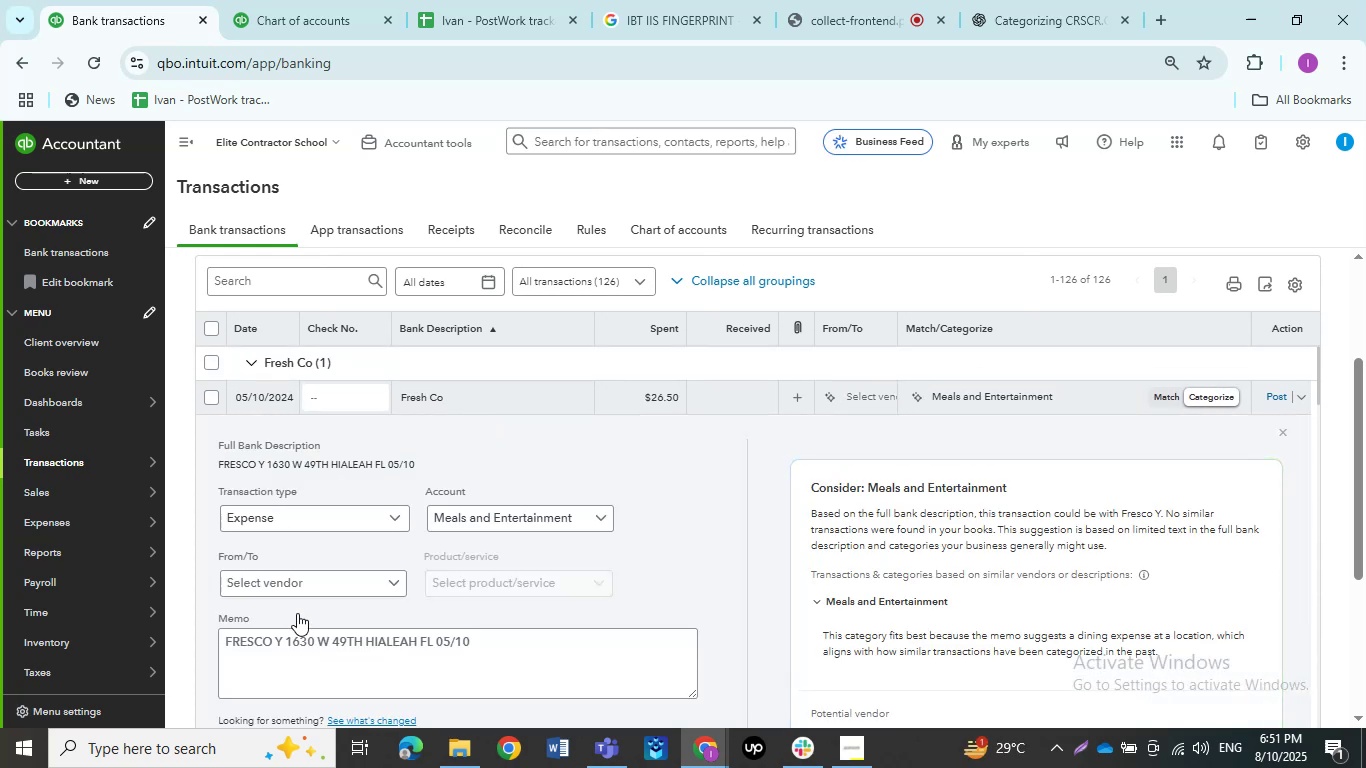 
wait(5.28)
 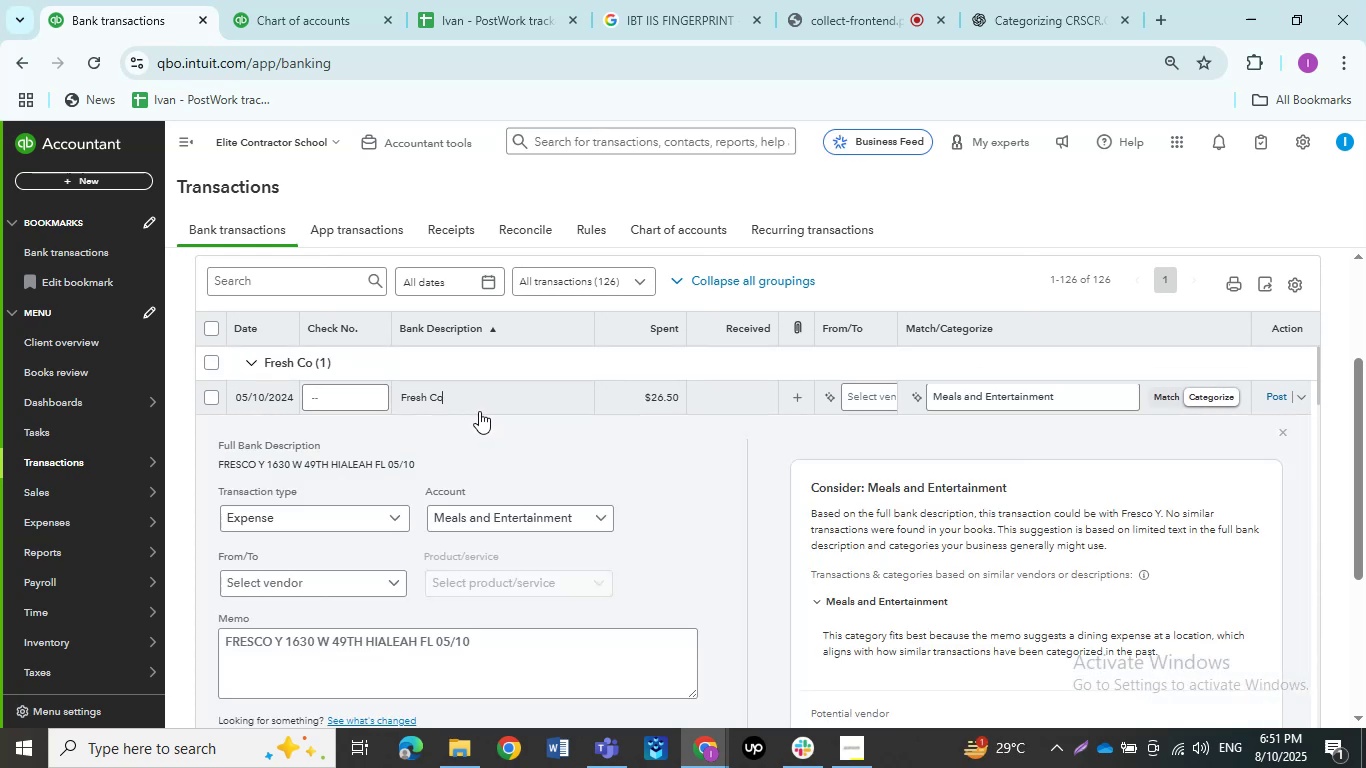 
left_click_drag(start_coordinate=[281, 640], to_coordinate=[184, 635])
 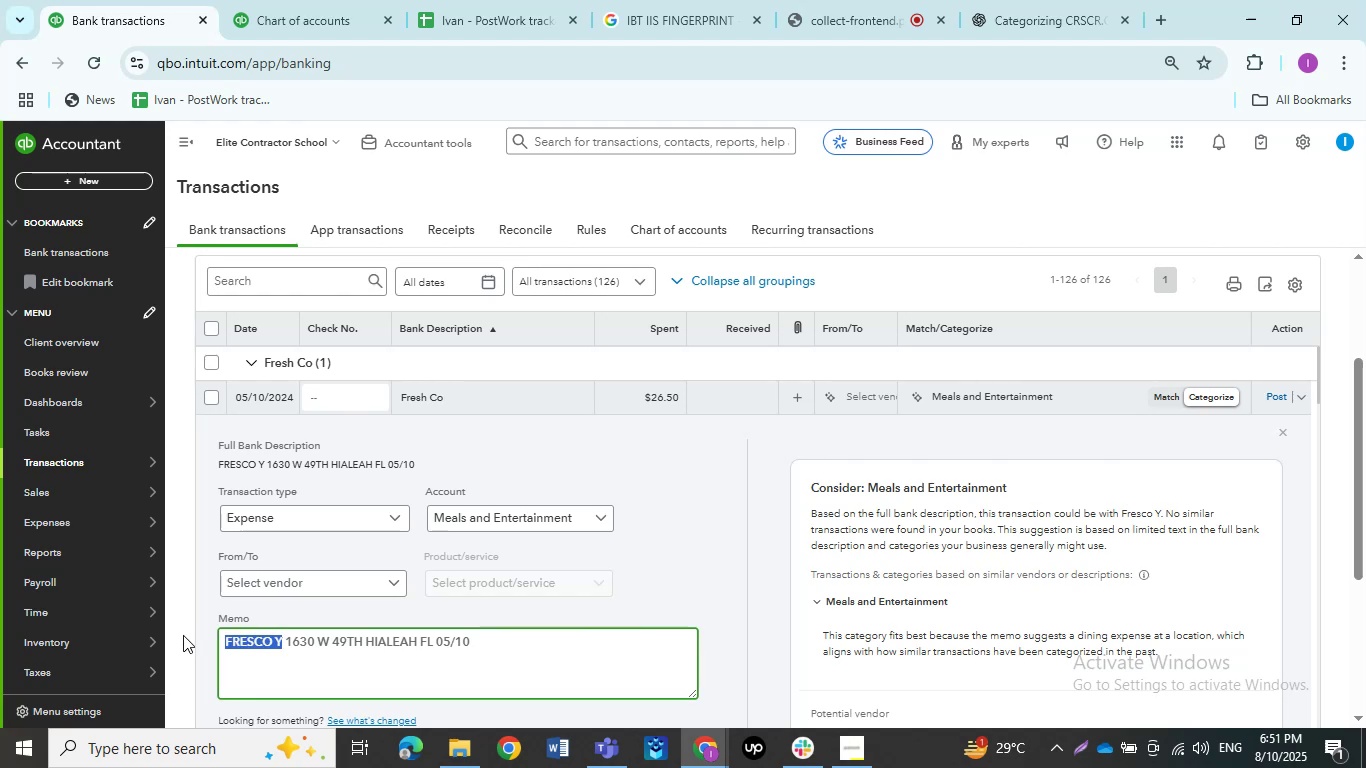 
key(Control+C)
 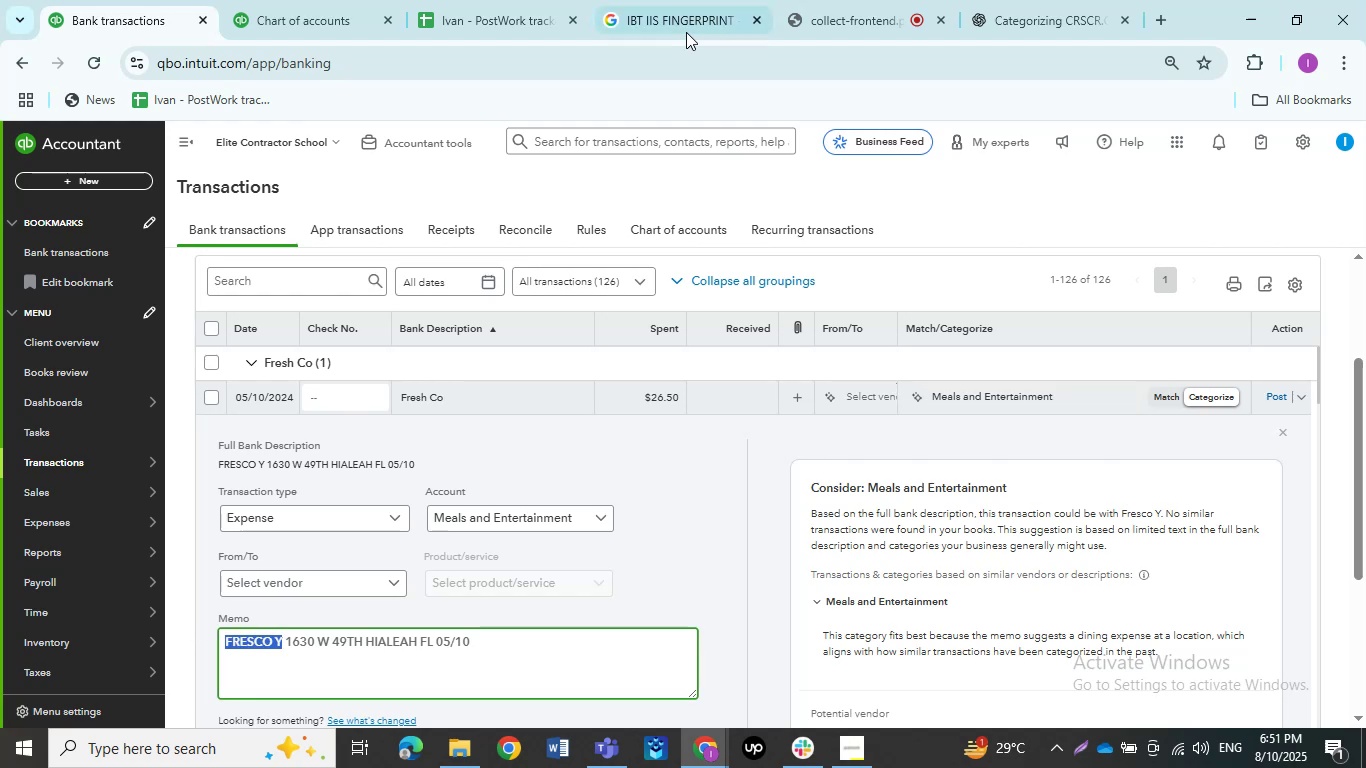 
left_click([686, 25])
 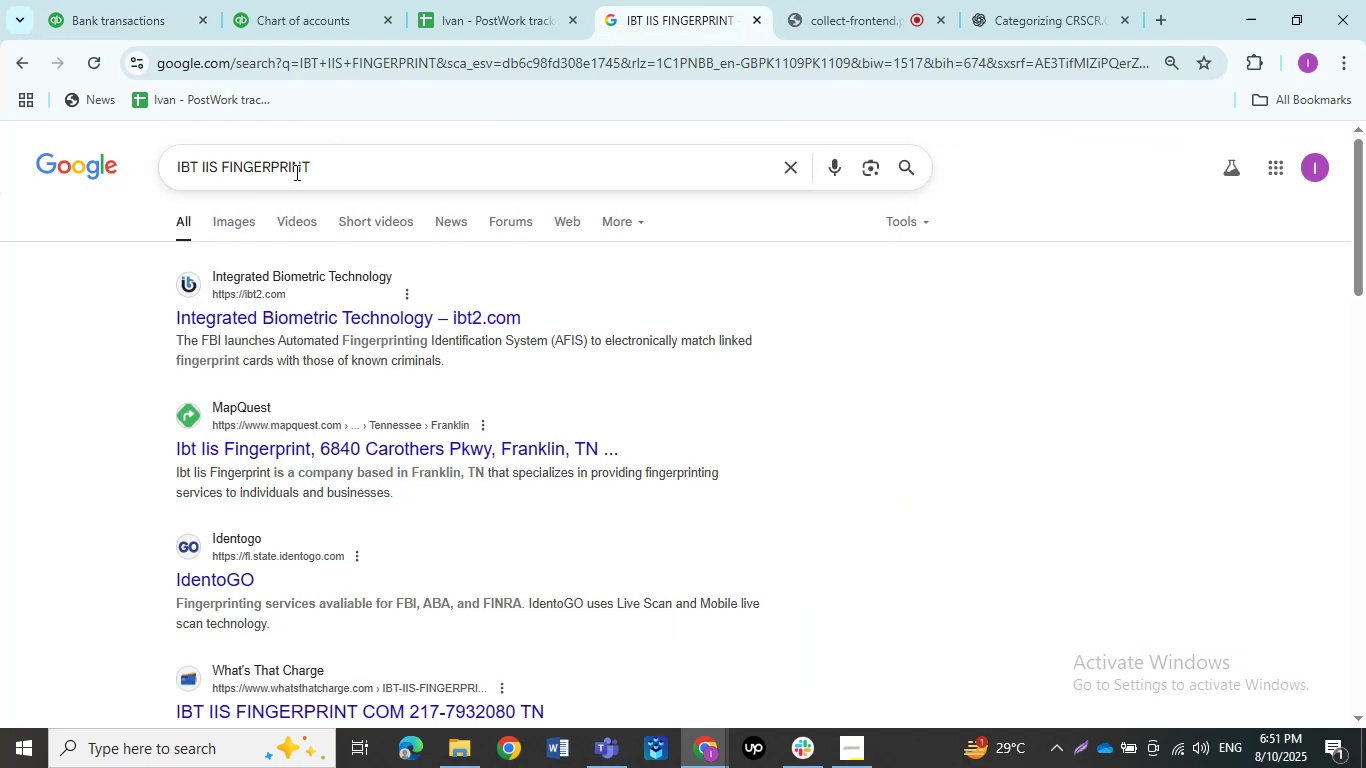 
left_click_drag(start_coordinate=[356, 172], to_coordinate=[106, 169])
 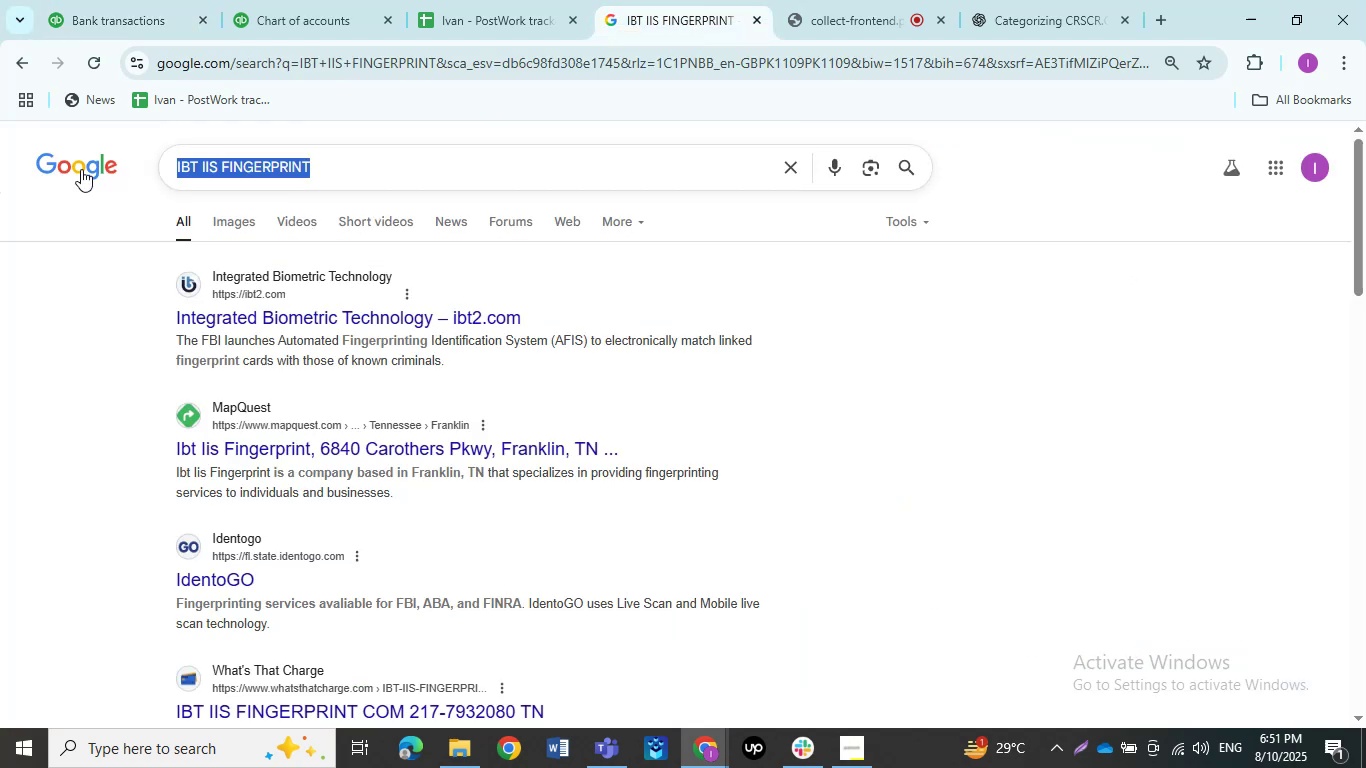 
key(Control+ControlLeft)
 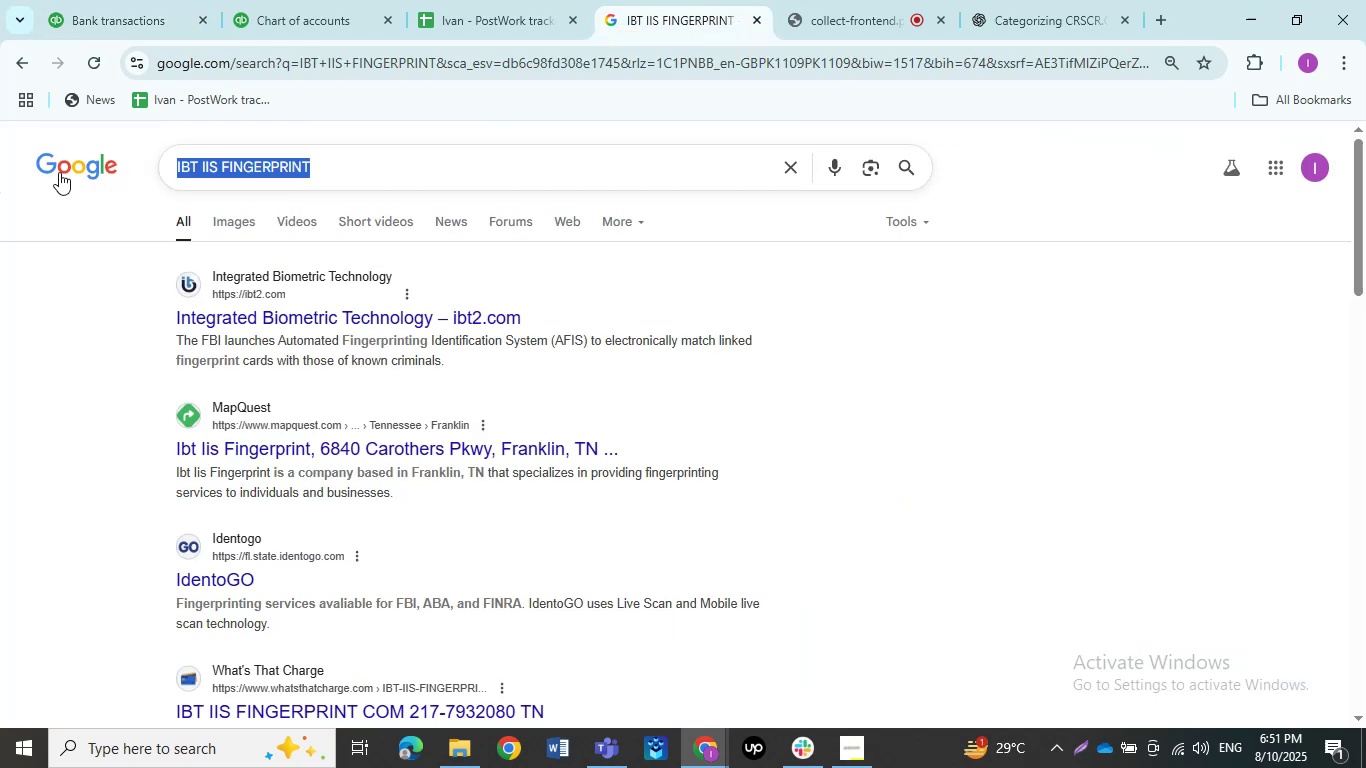 
key(Control+V)
 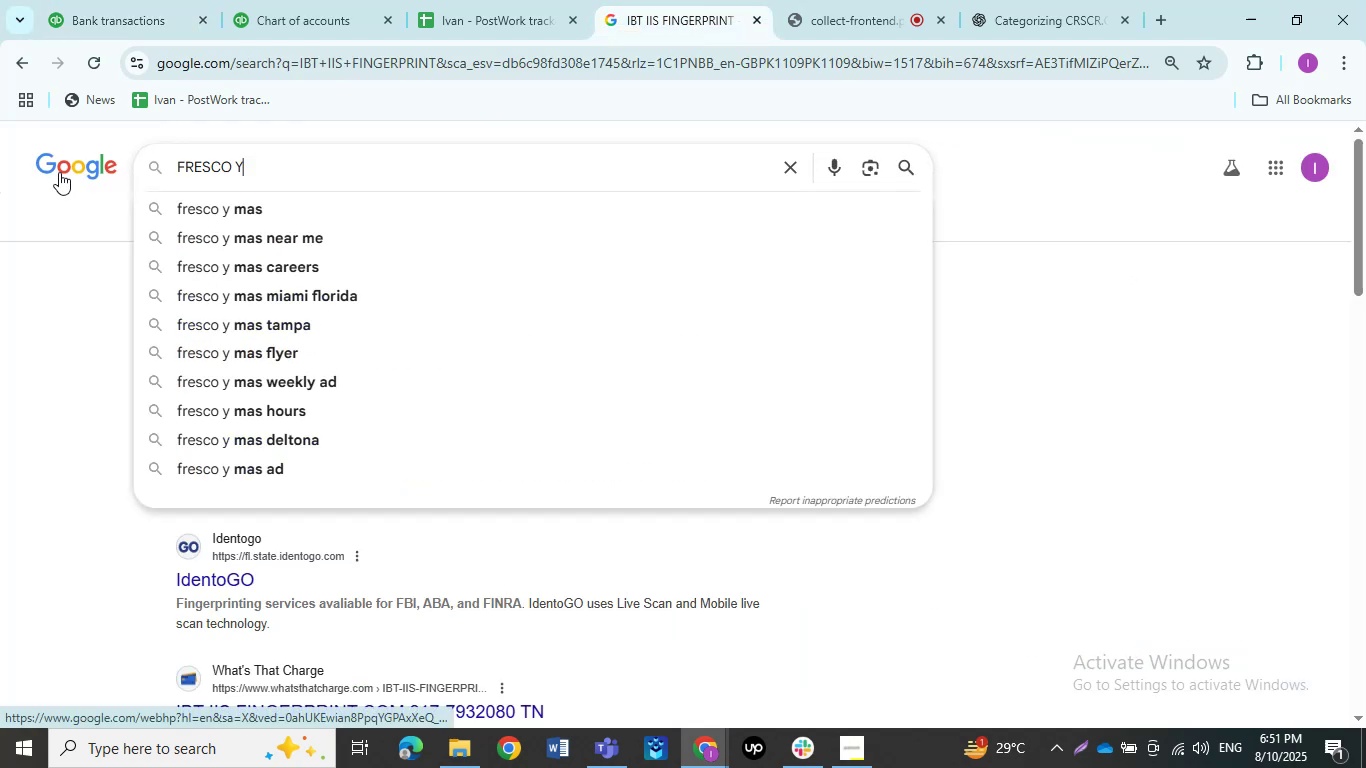 
key(NumpadEnter)
 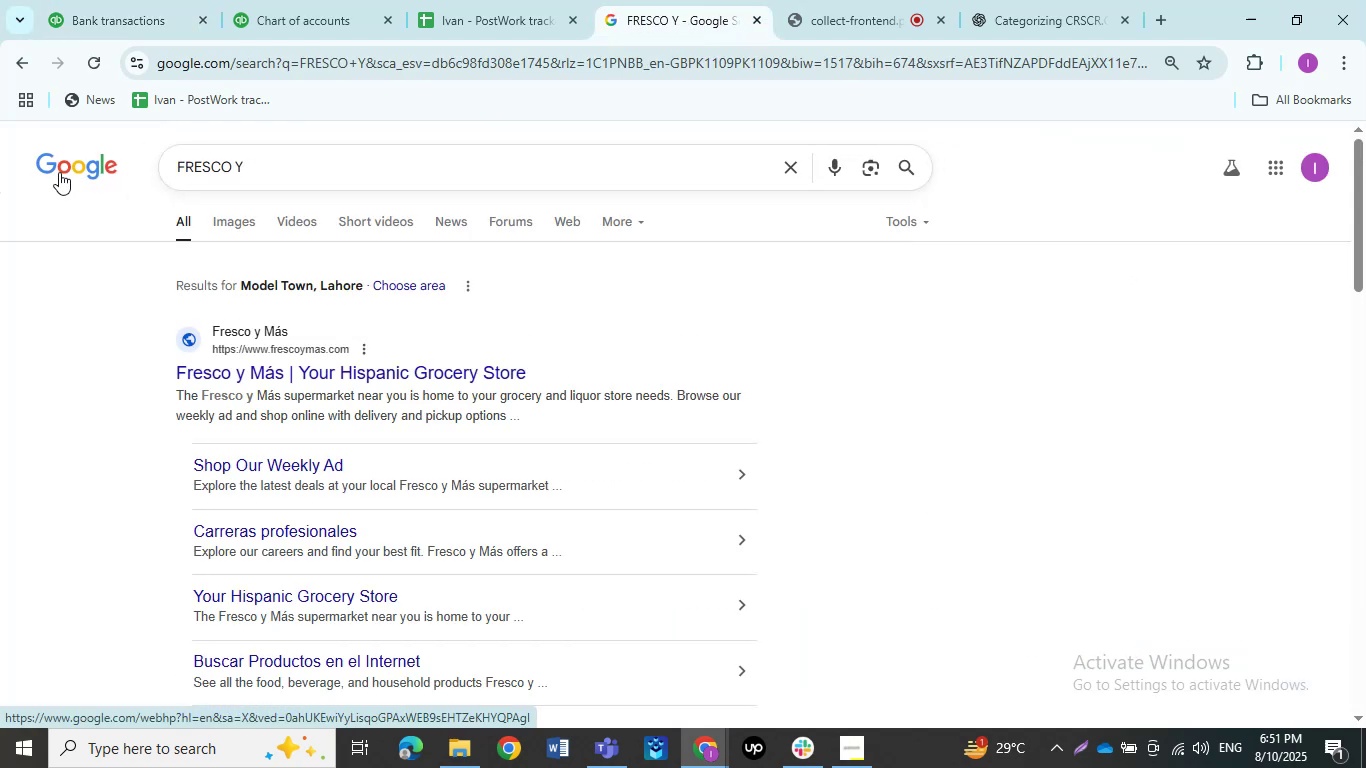 
left_click([79, 16])
 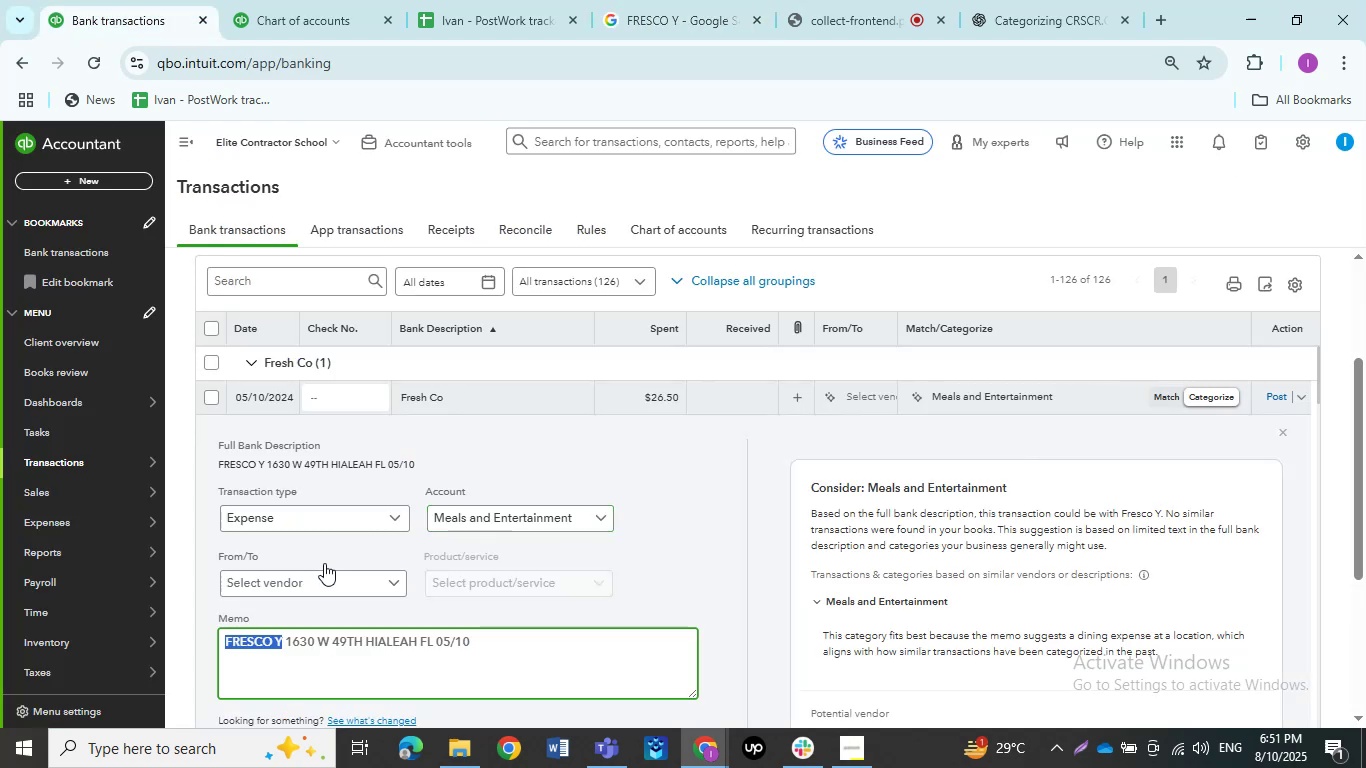 
left_click([314, 579])
 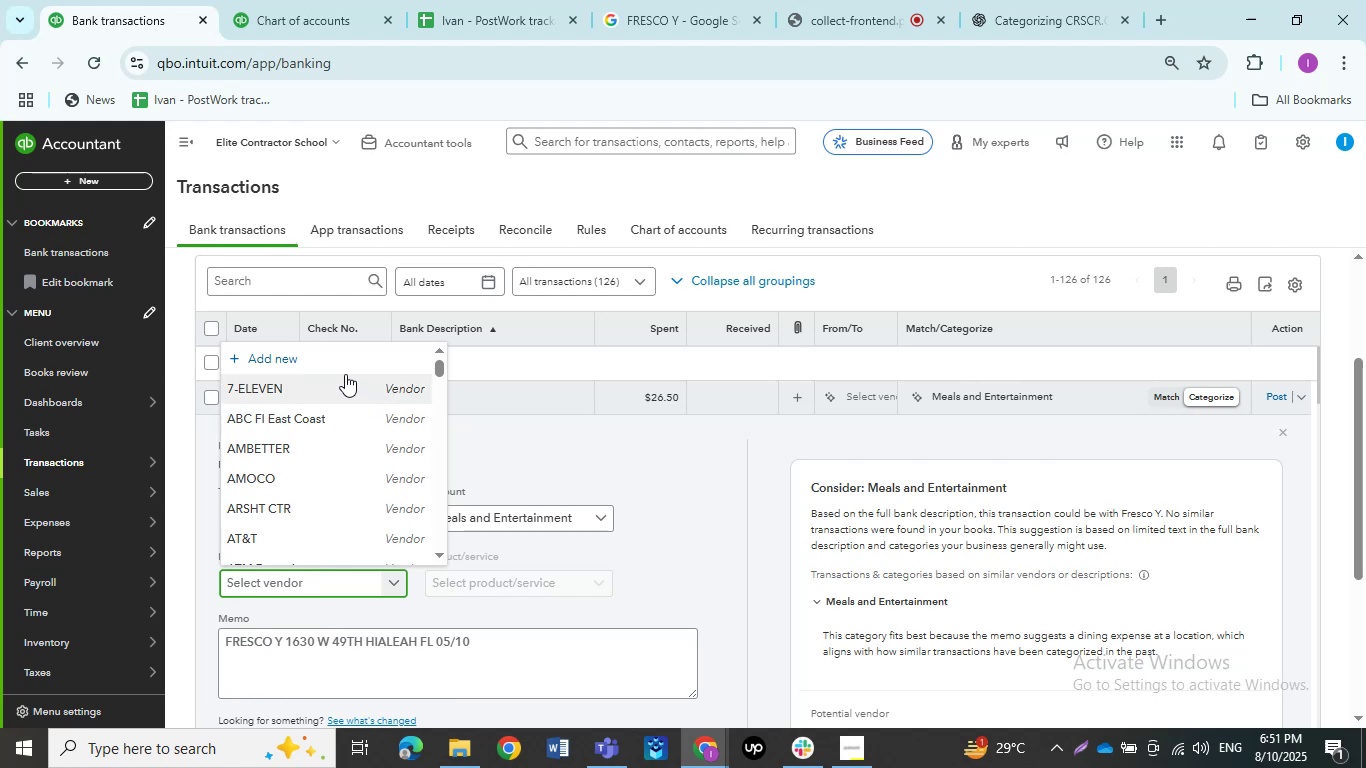 
left_click([342, 370])
 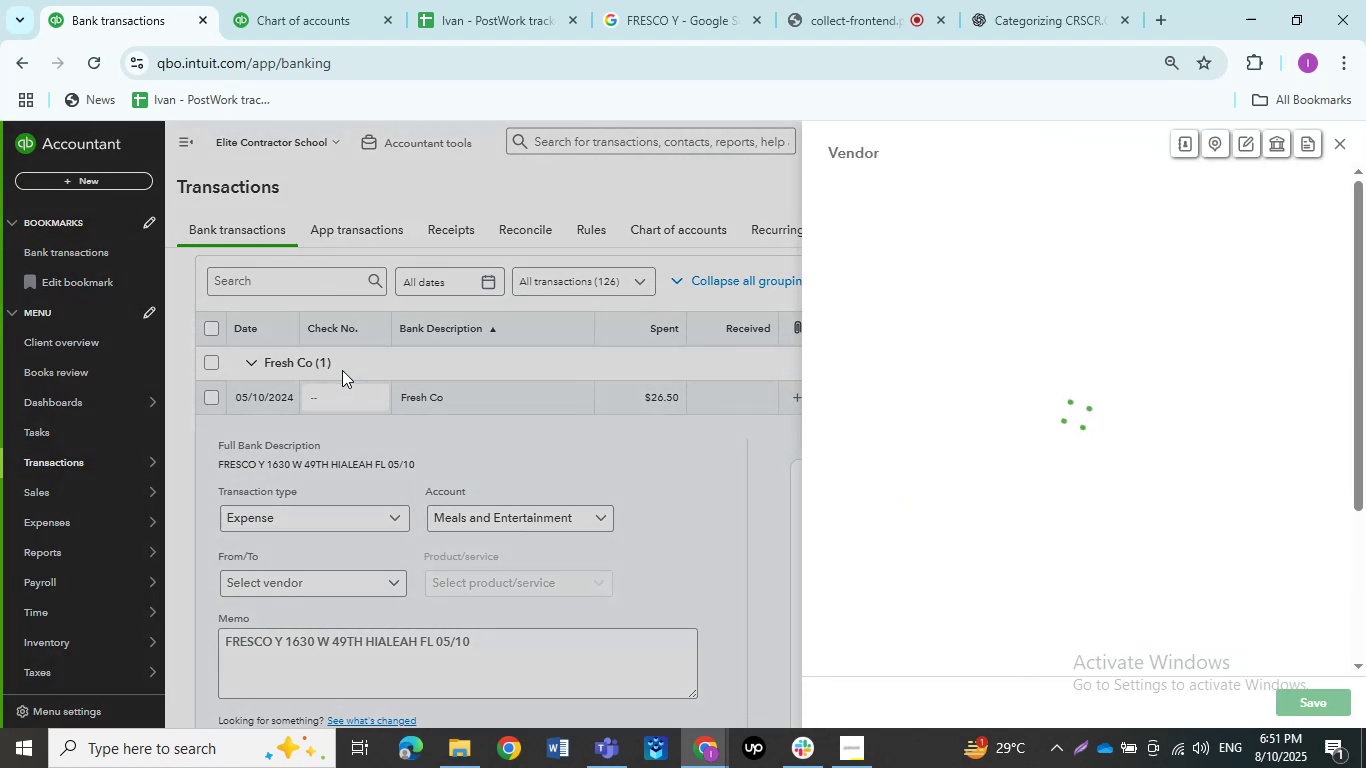 
hold_key(key=ControlLeft, duration=1.51)
 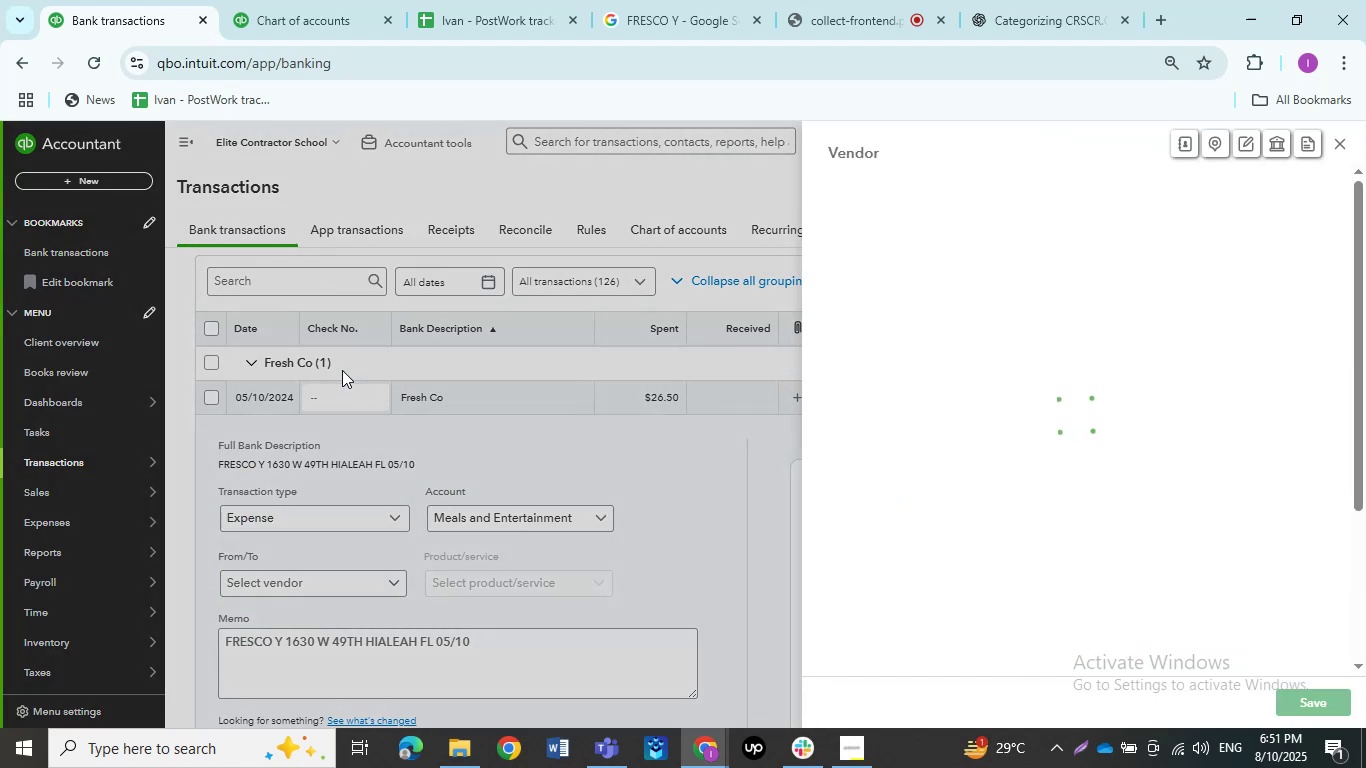 
hold_key(key=ControlLeft, duration=1.51)
 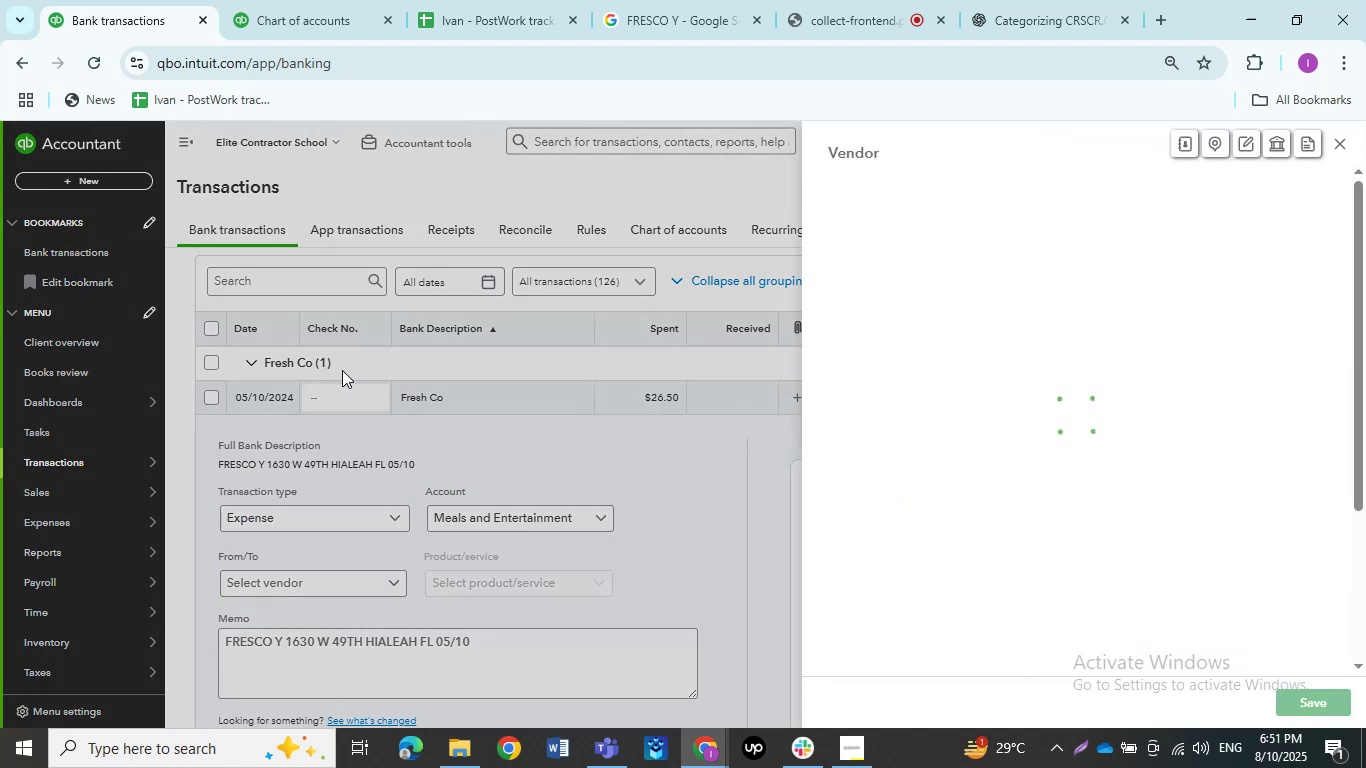 
hold_key(key=ControlLeft, duration=1.53)
 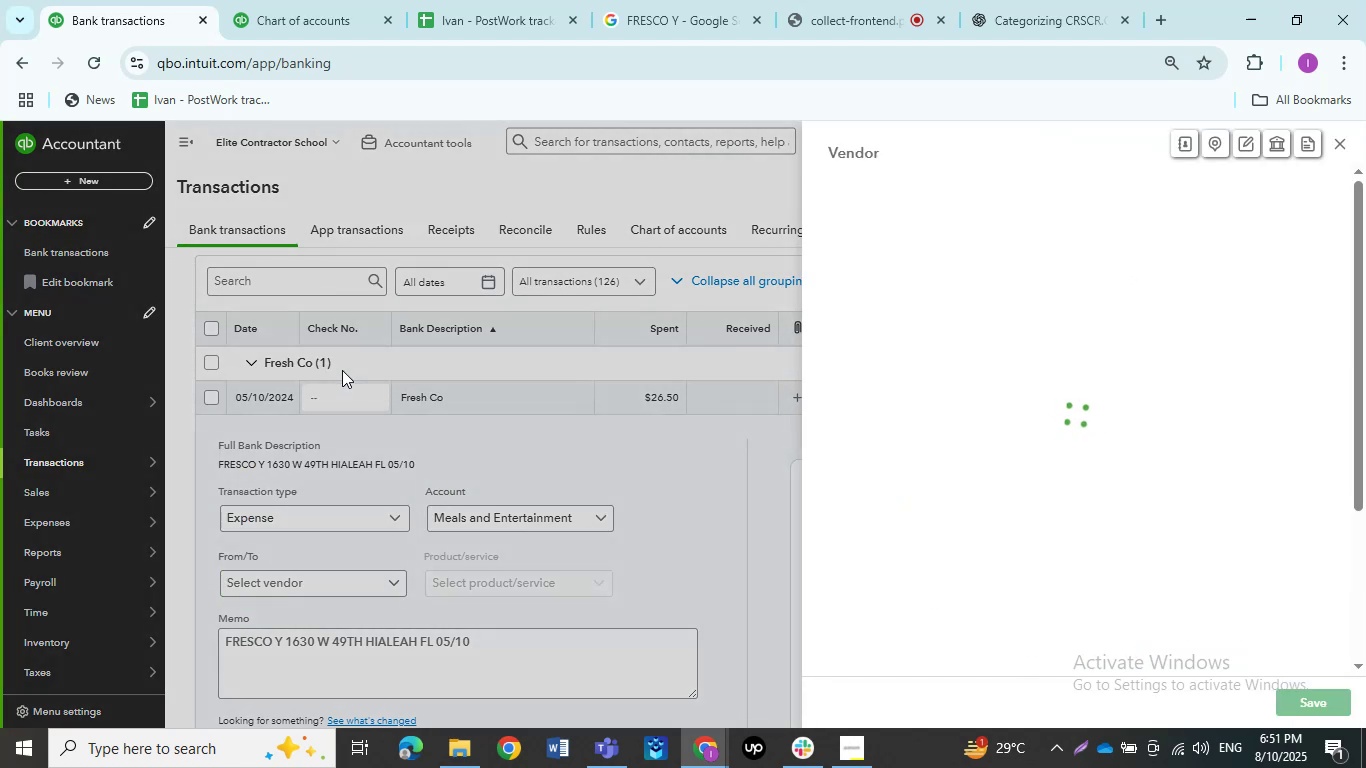 
hold_key(key=ControlLeft, duration=1.5)
 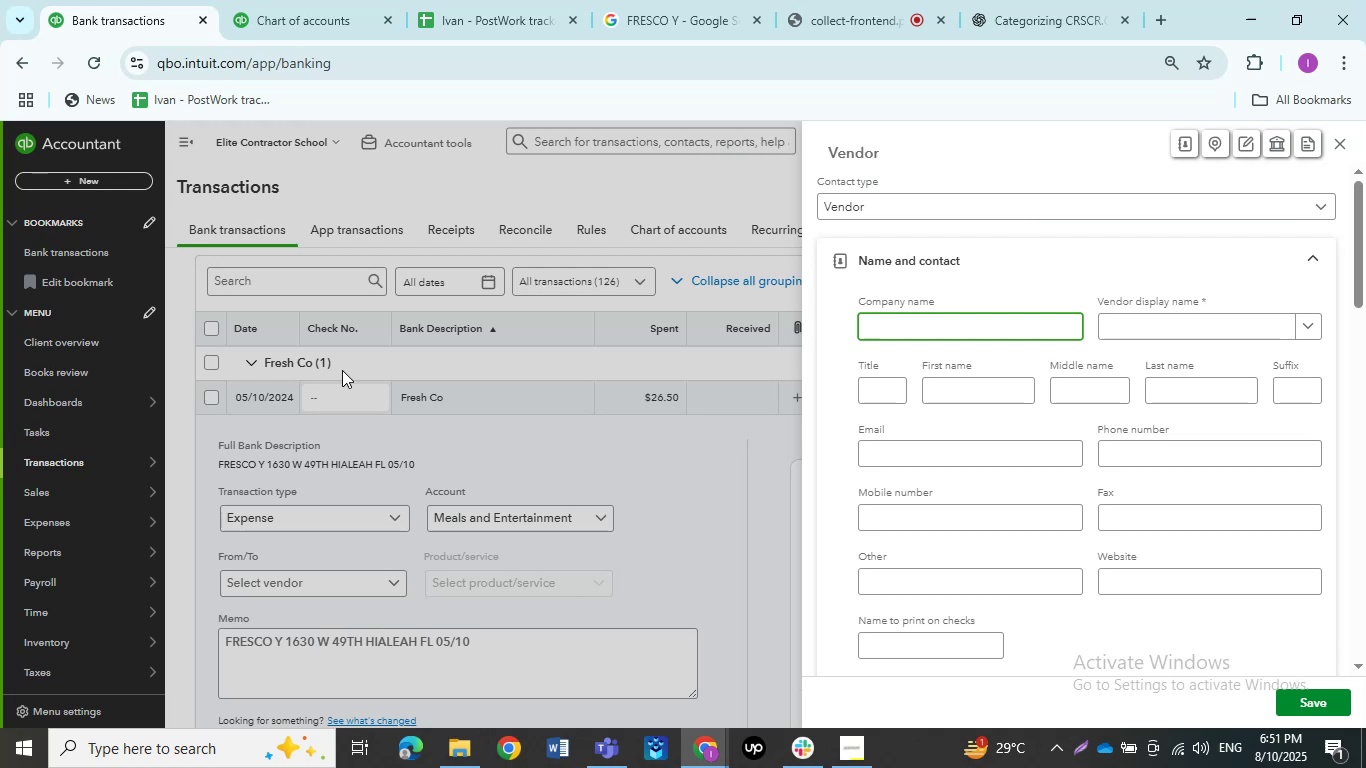 
key(Control+V)
 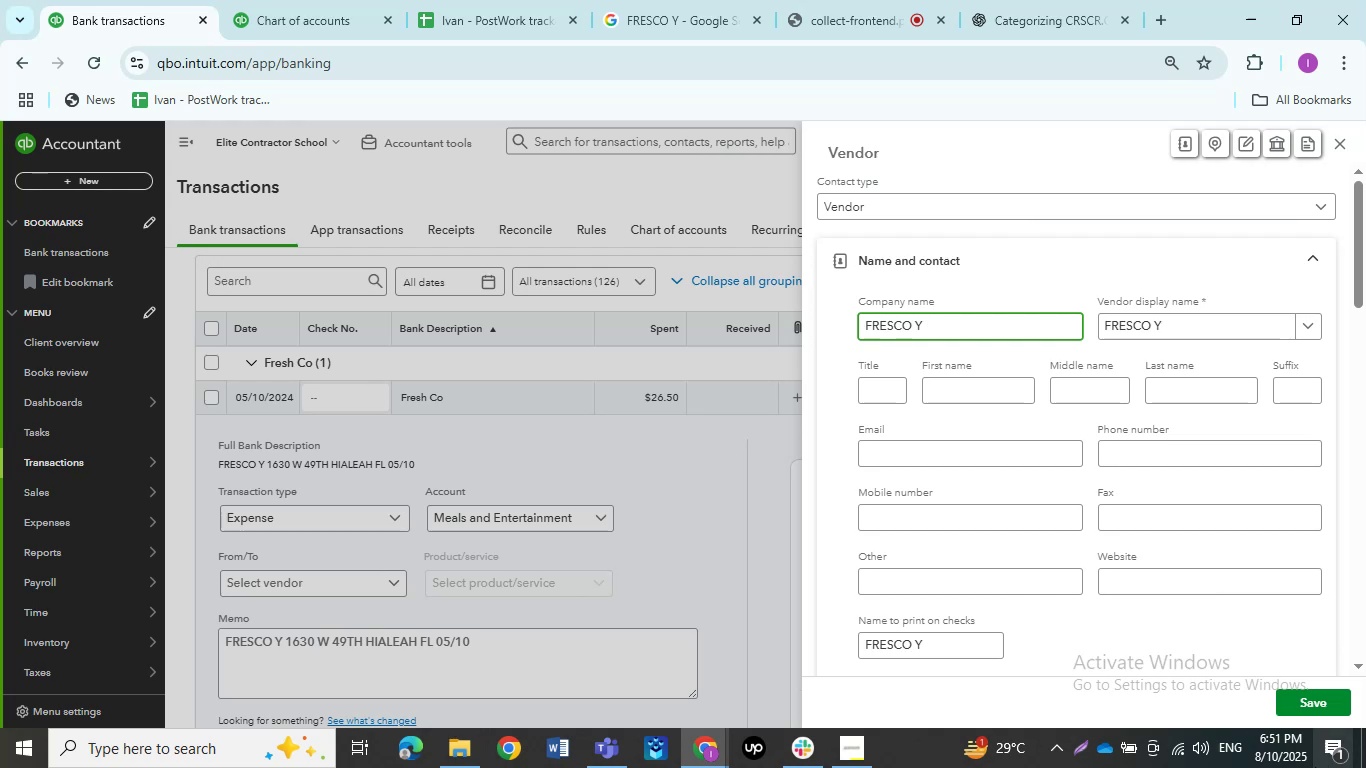 
left_click([1310, 693])
 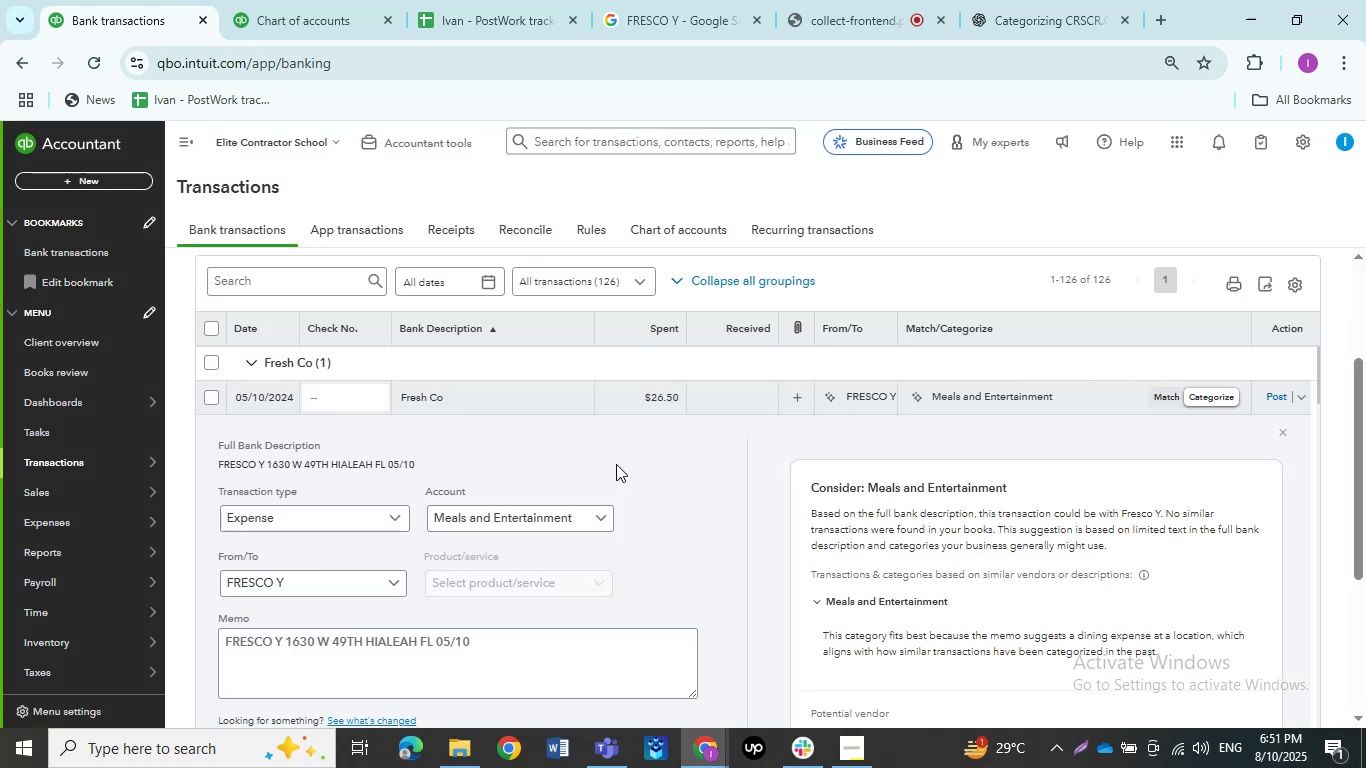 
scroll: coordinate [629, 514], scroll_direction: down, amount: 2.0
 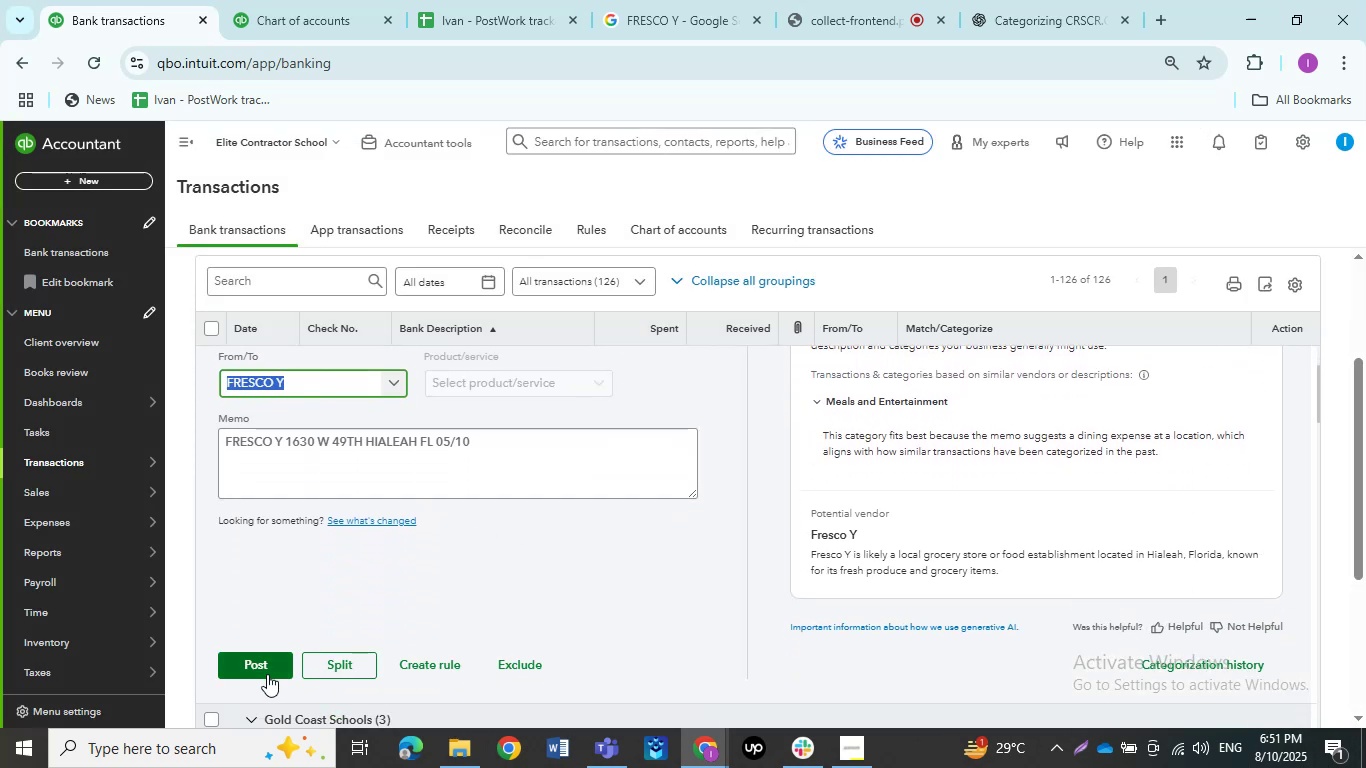 
left_click([267, 674])
 